 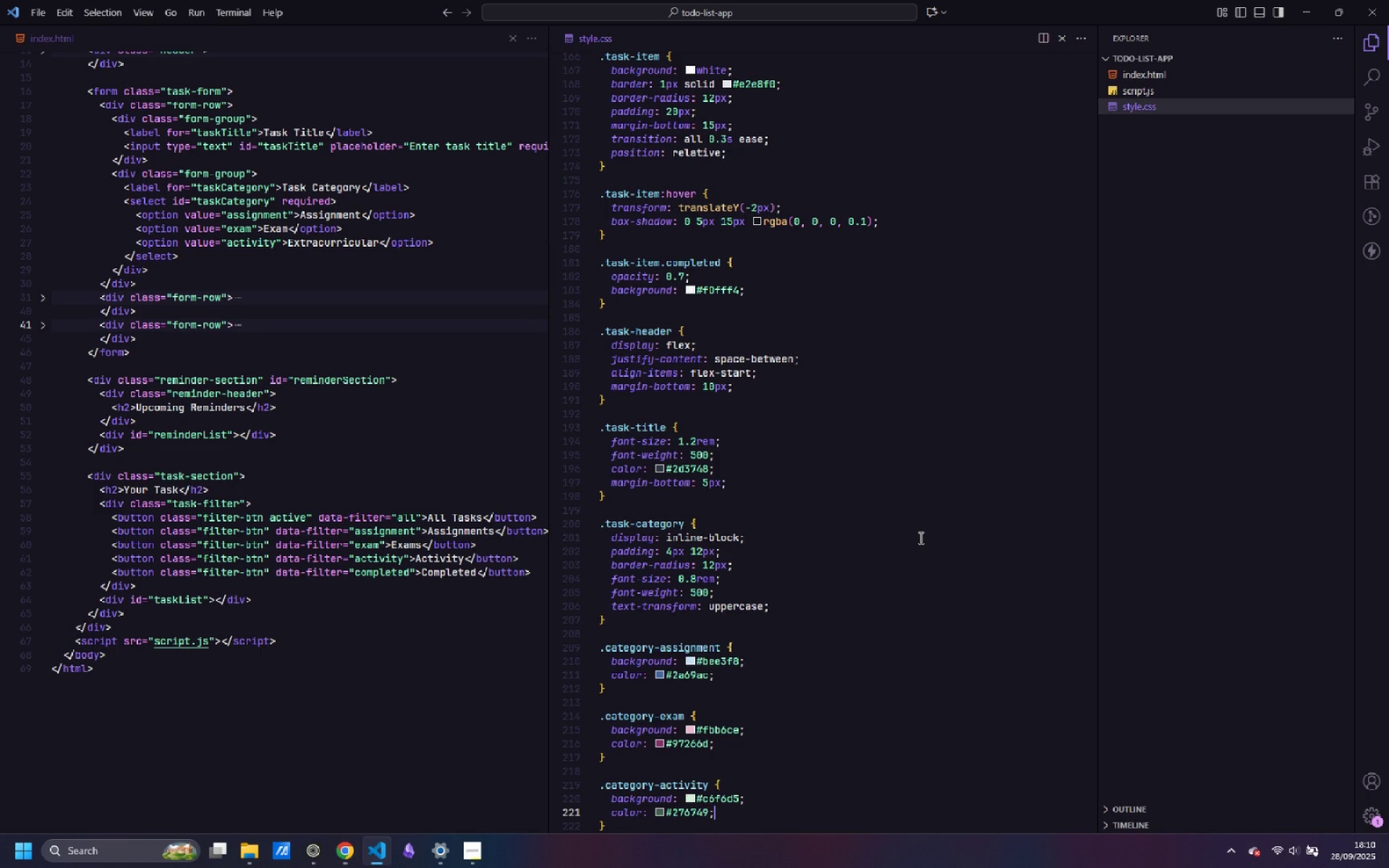 
key(ArrowDown)
 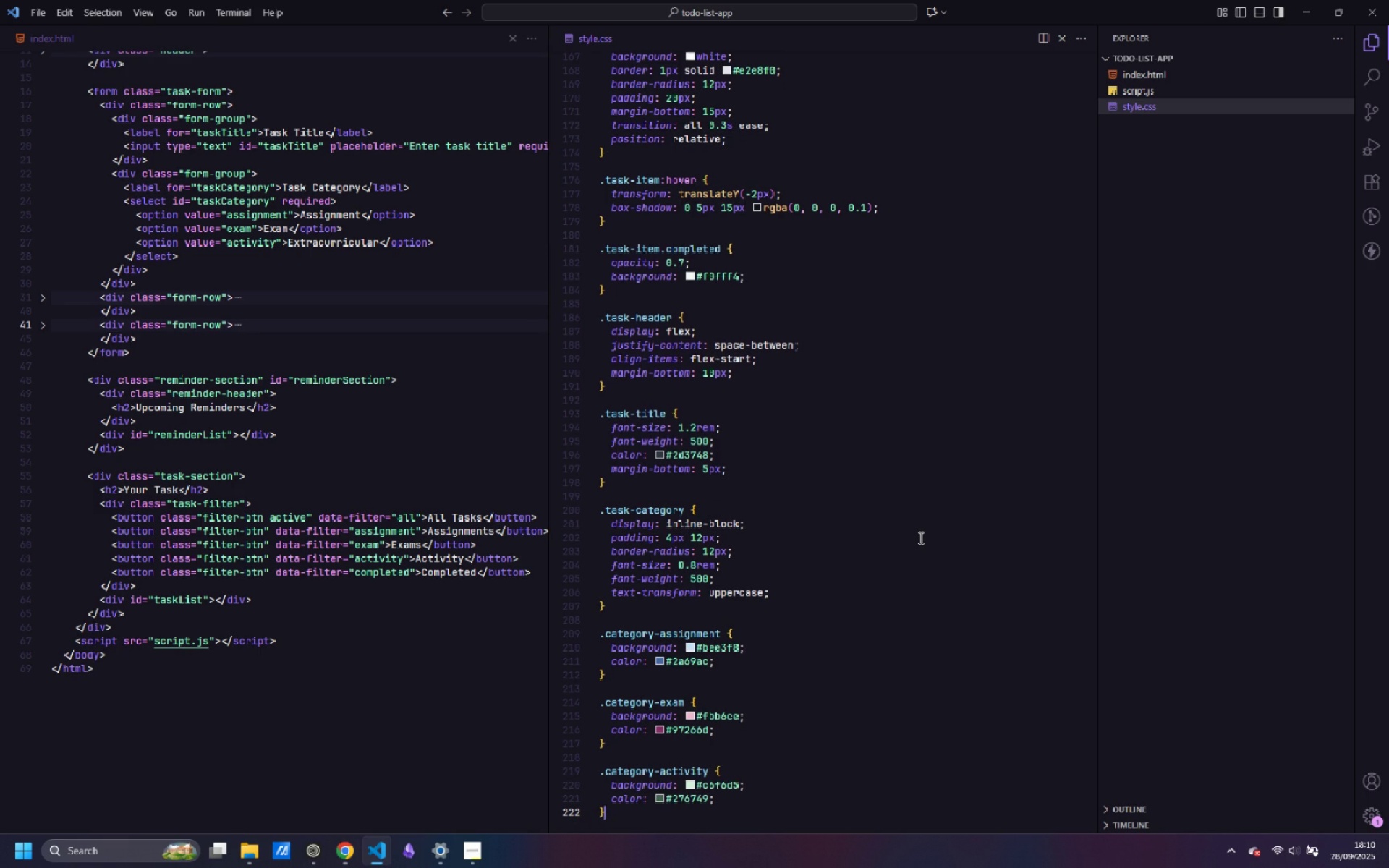 
key(Enter)
 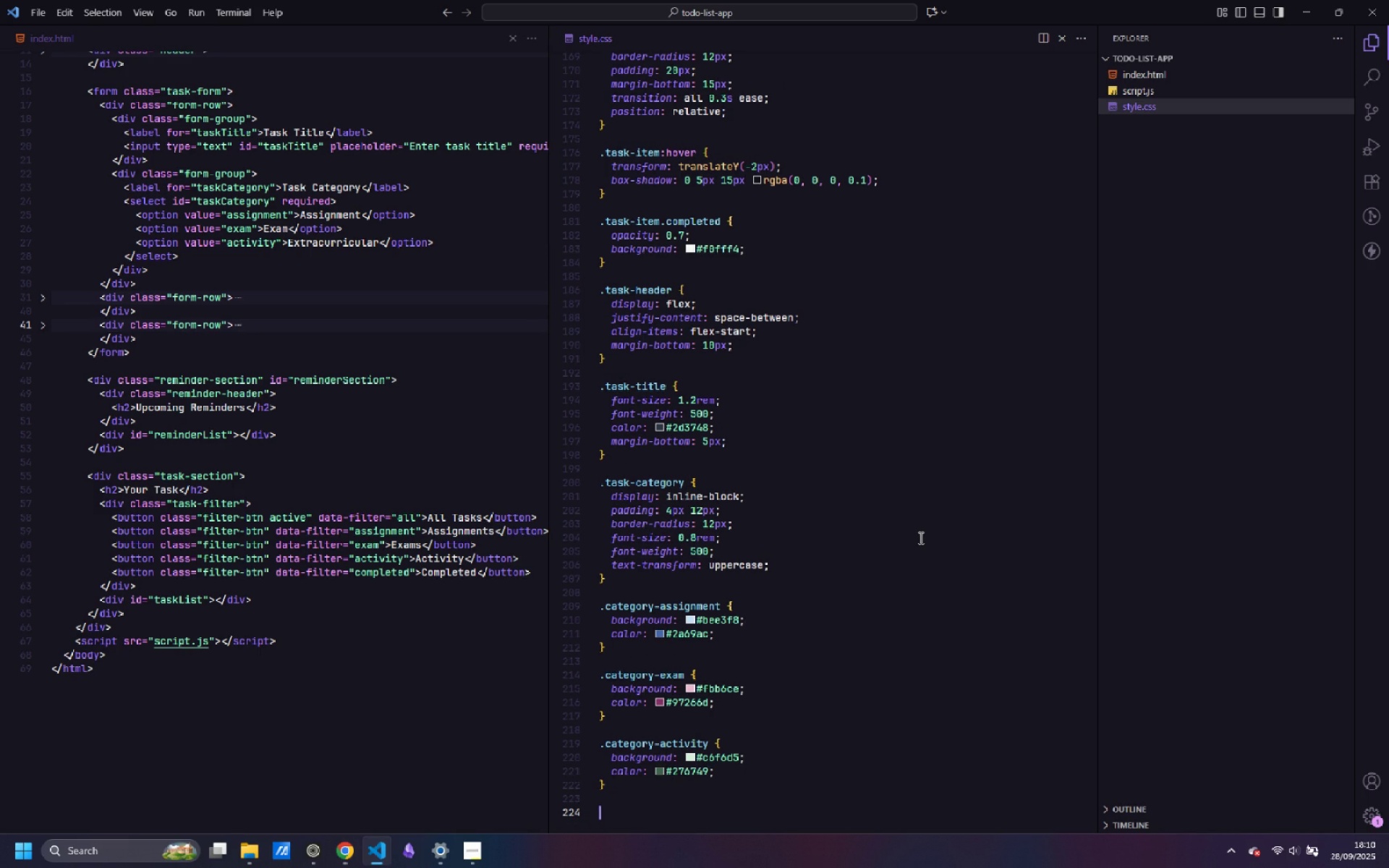 
key(Enter)
 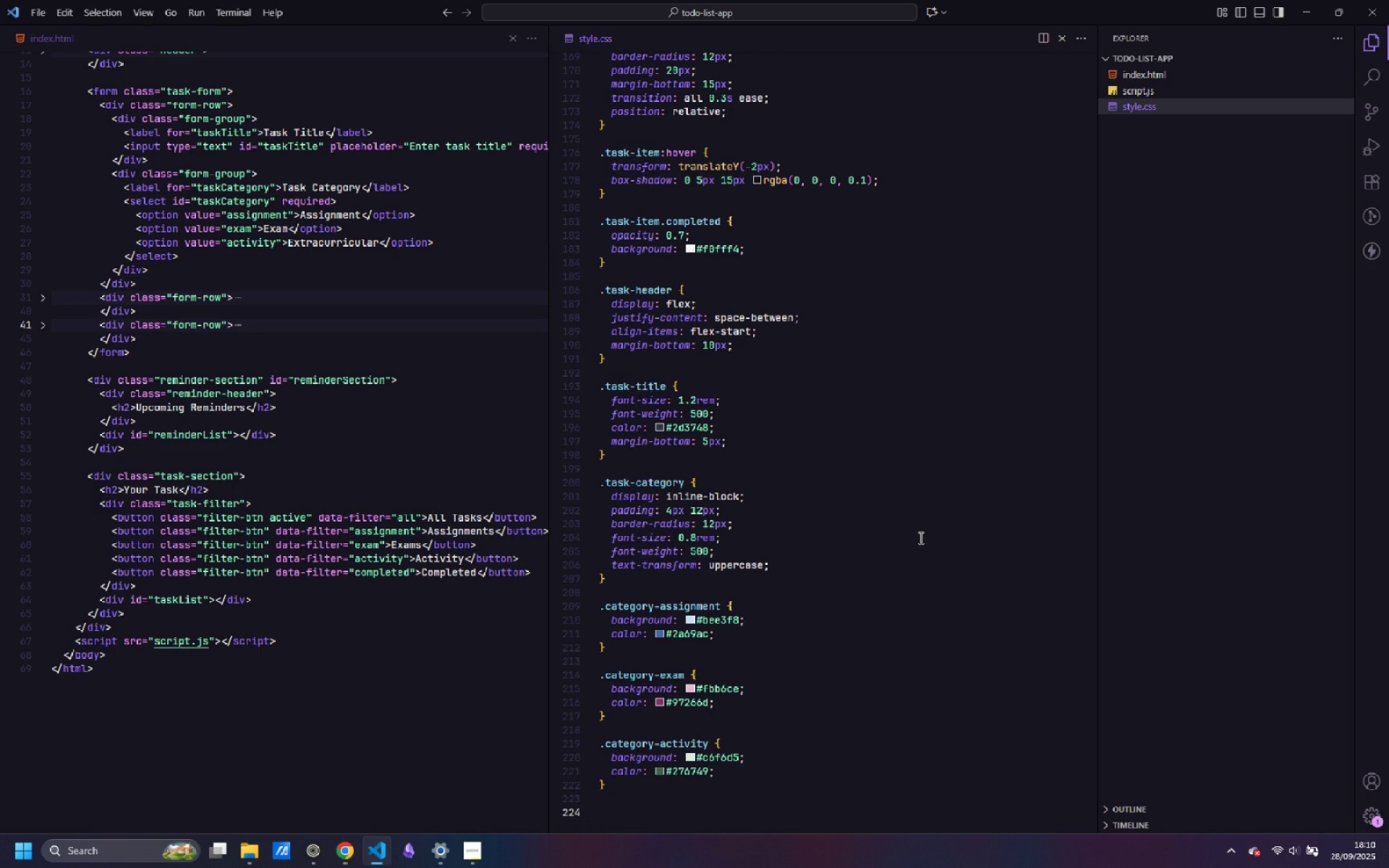 
key(Control+ControlLeft)
 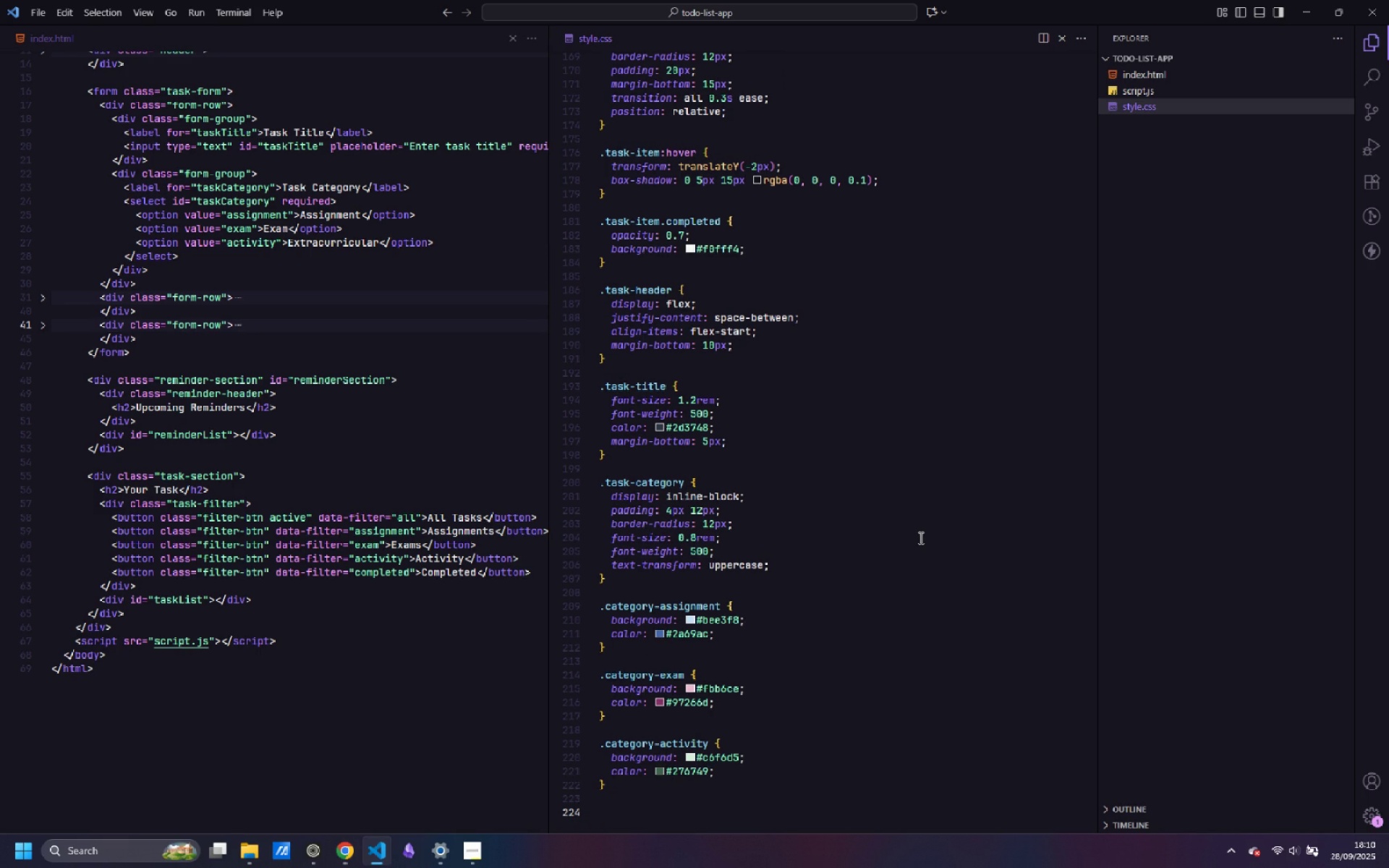 
key(Control+S)
 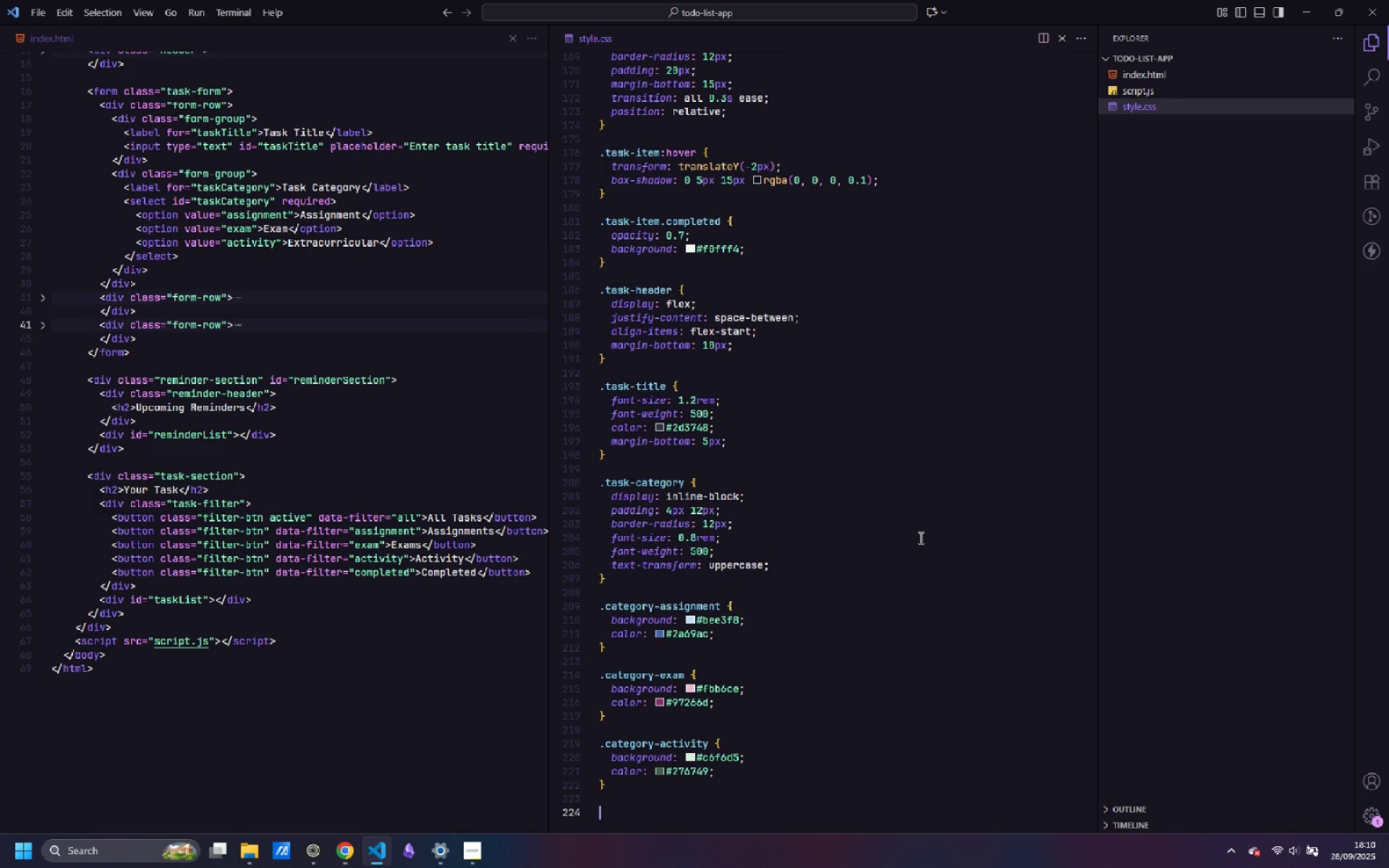 
key(Alt+Control+AltLeft)
 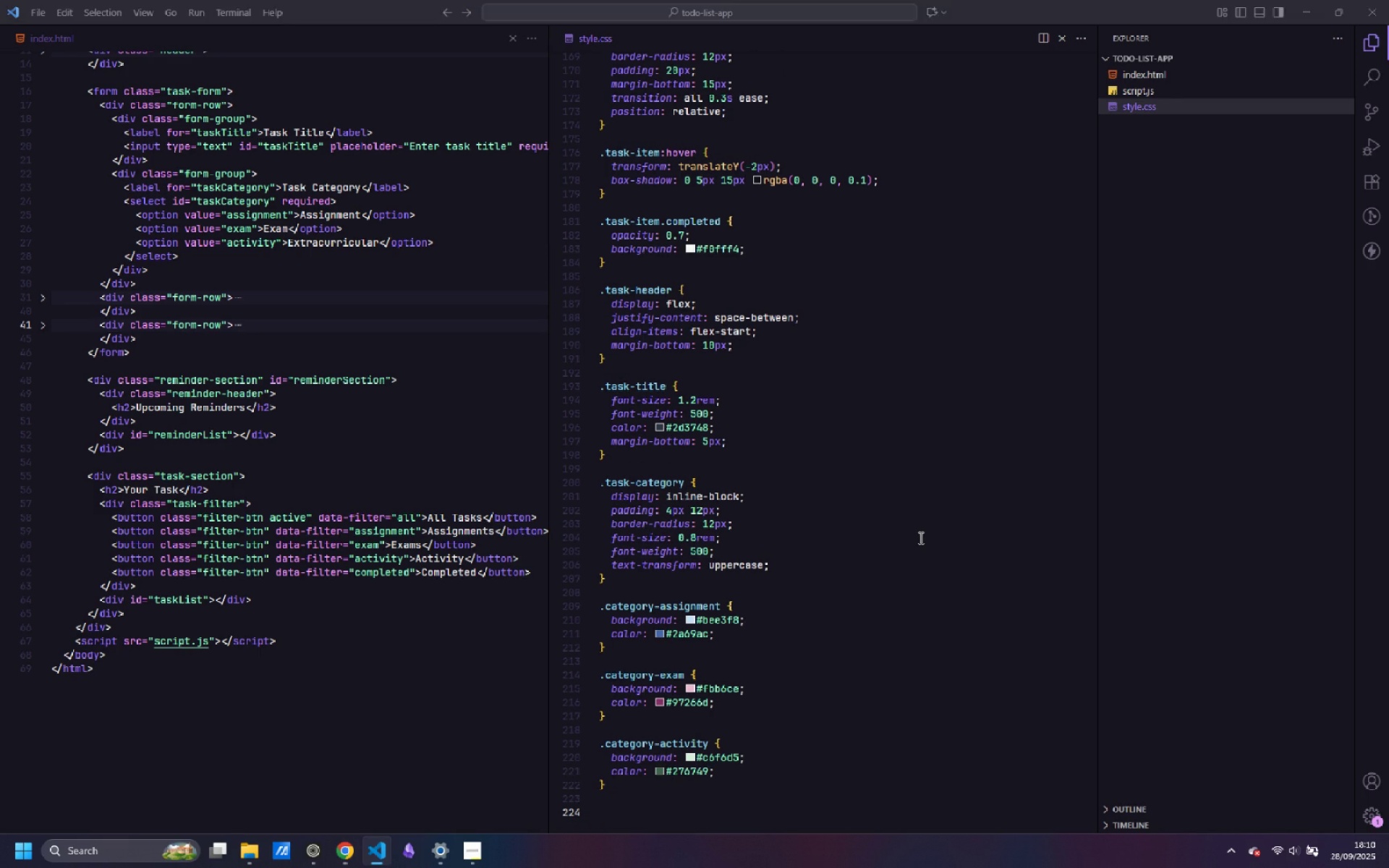 
key(Alt+Control+Tab)
 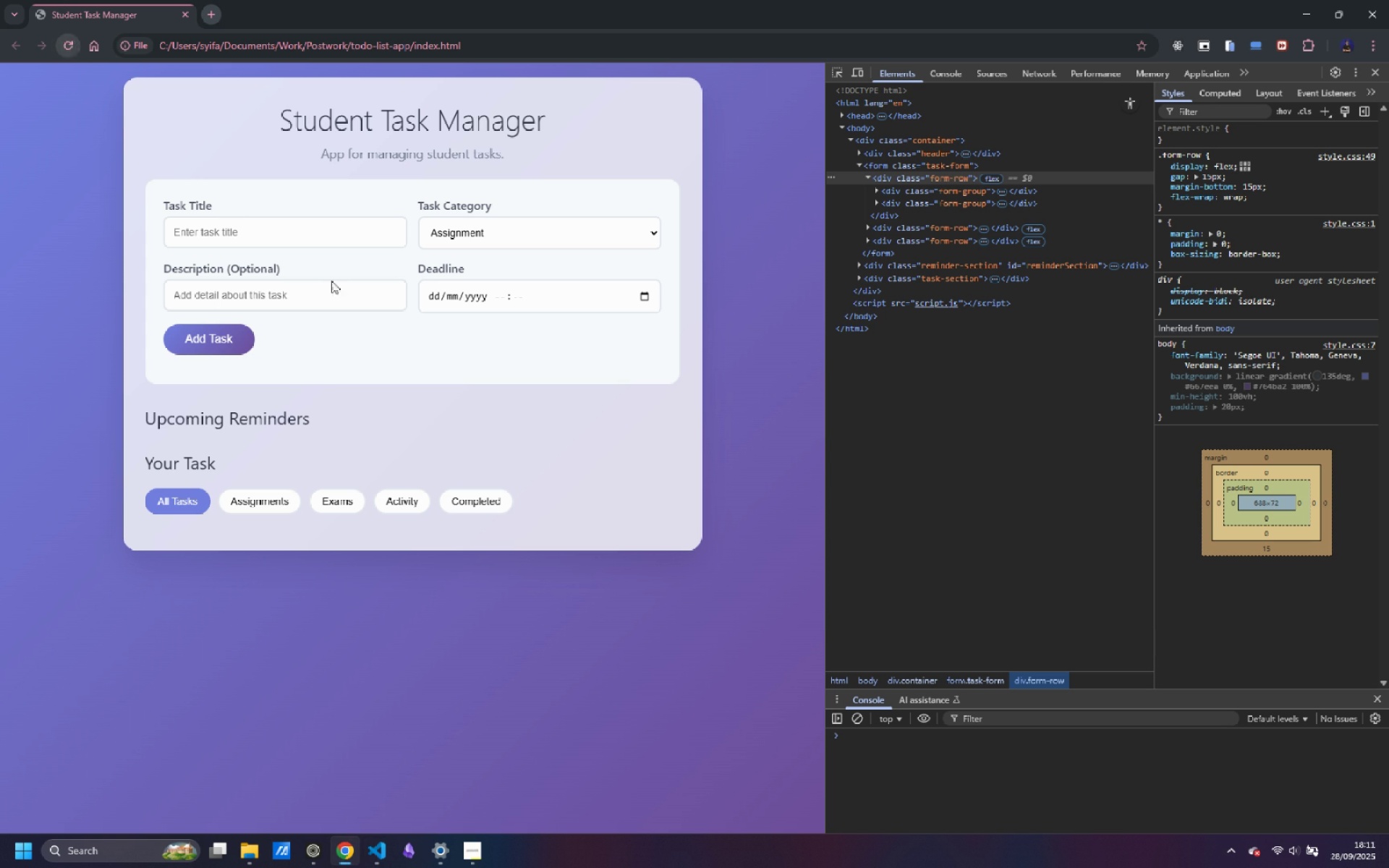 
key(Alt+AltLeft)
 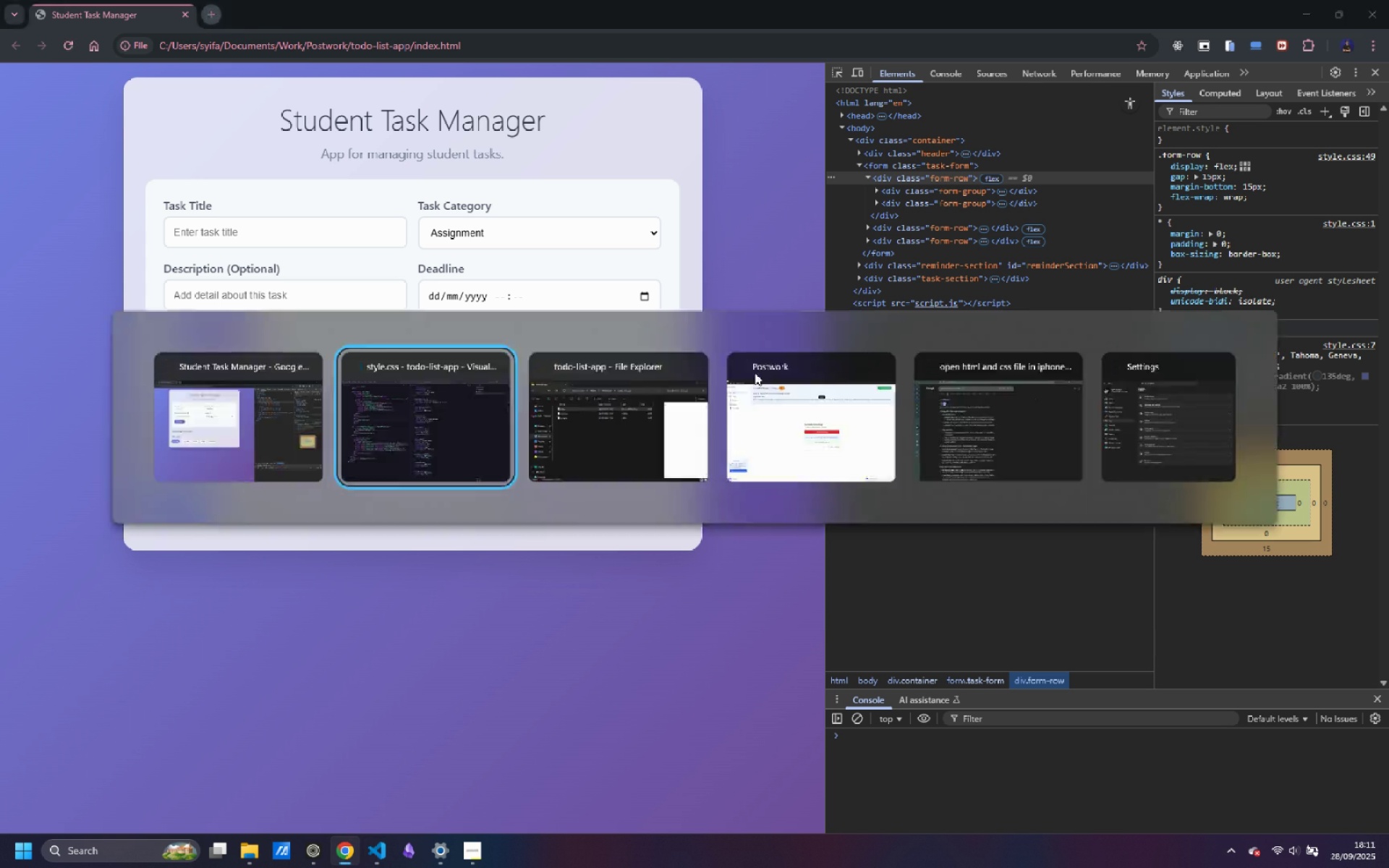 
key(Alt+Tab)
 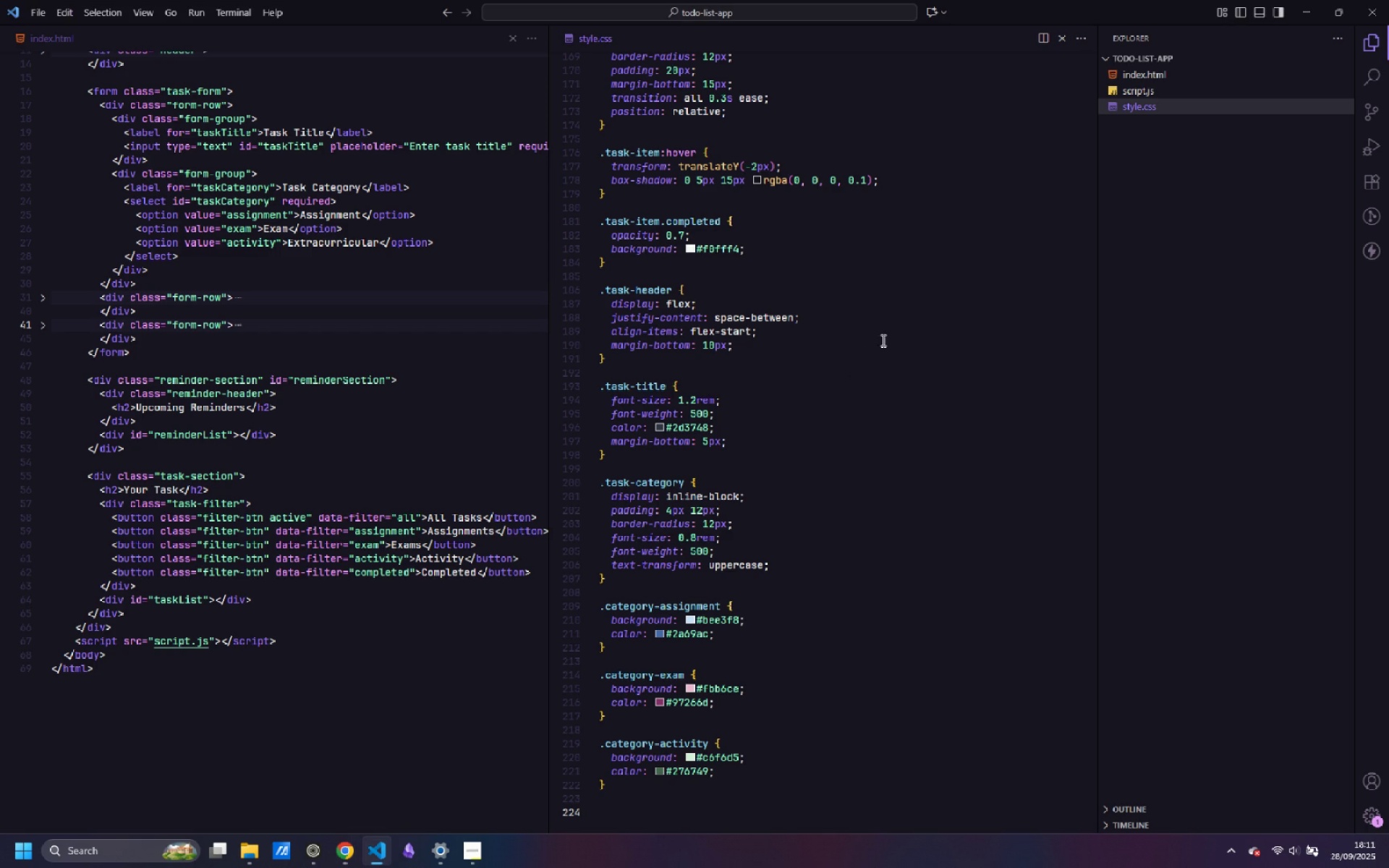 
key(Alt+AltLeft)
 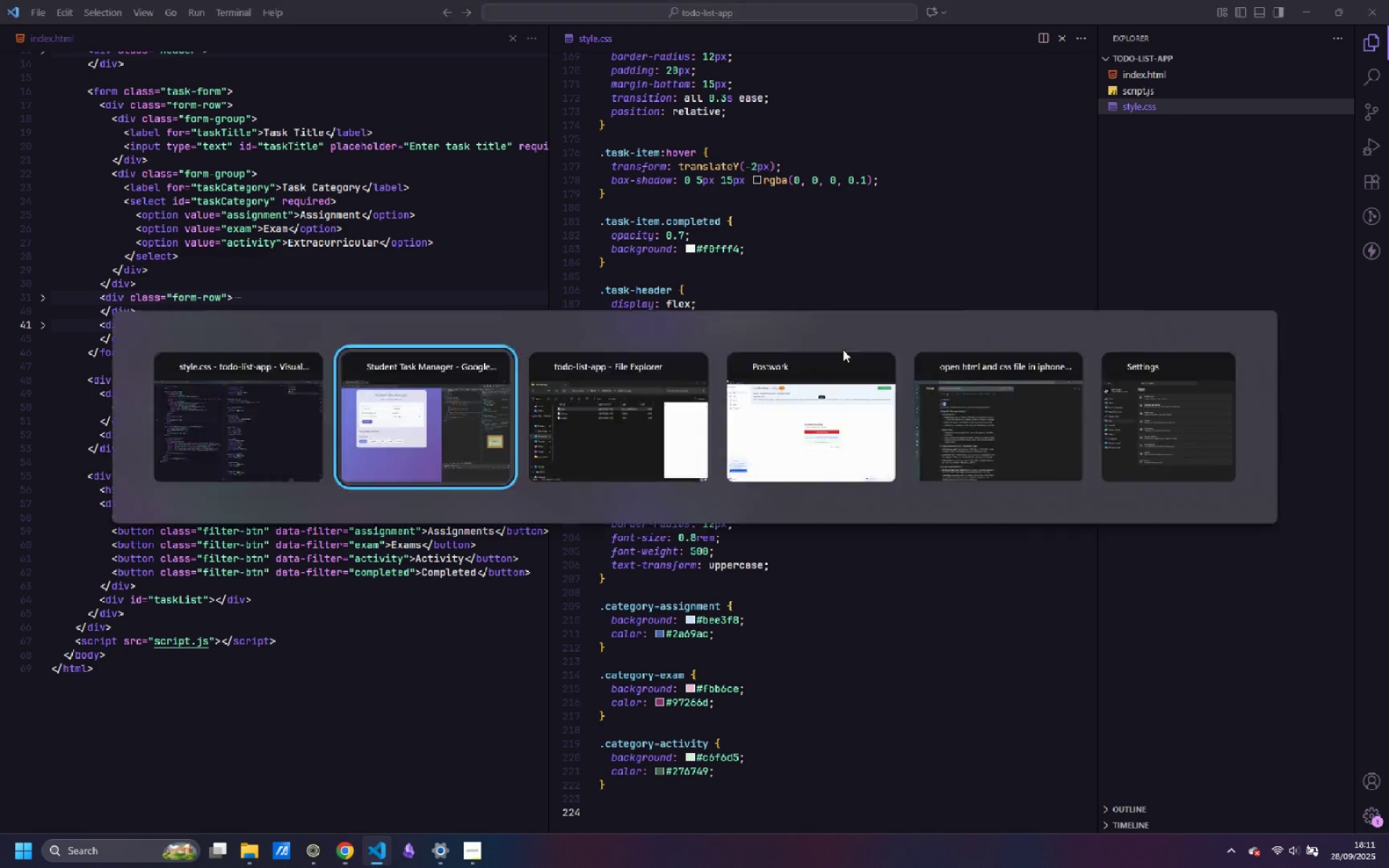 
key(Alt+Tab)
 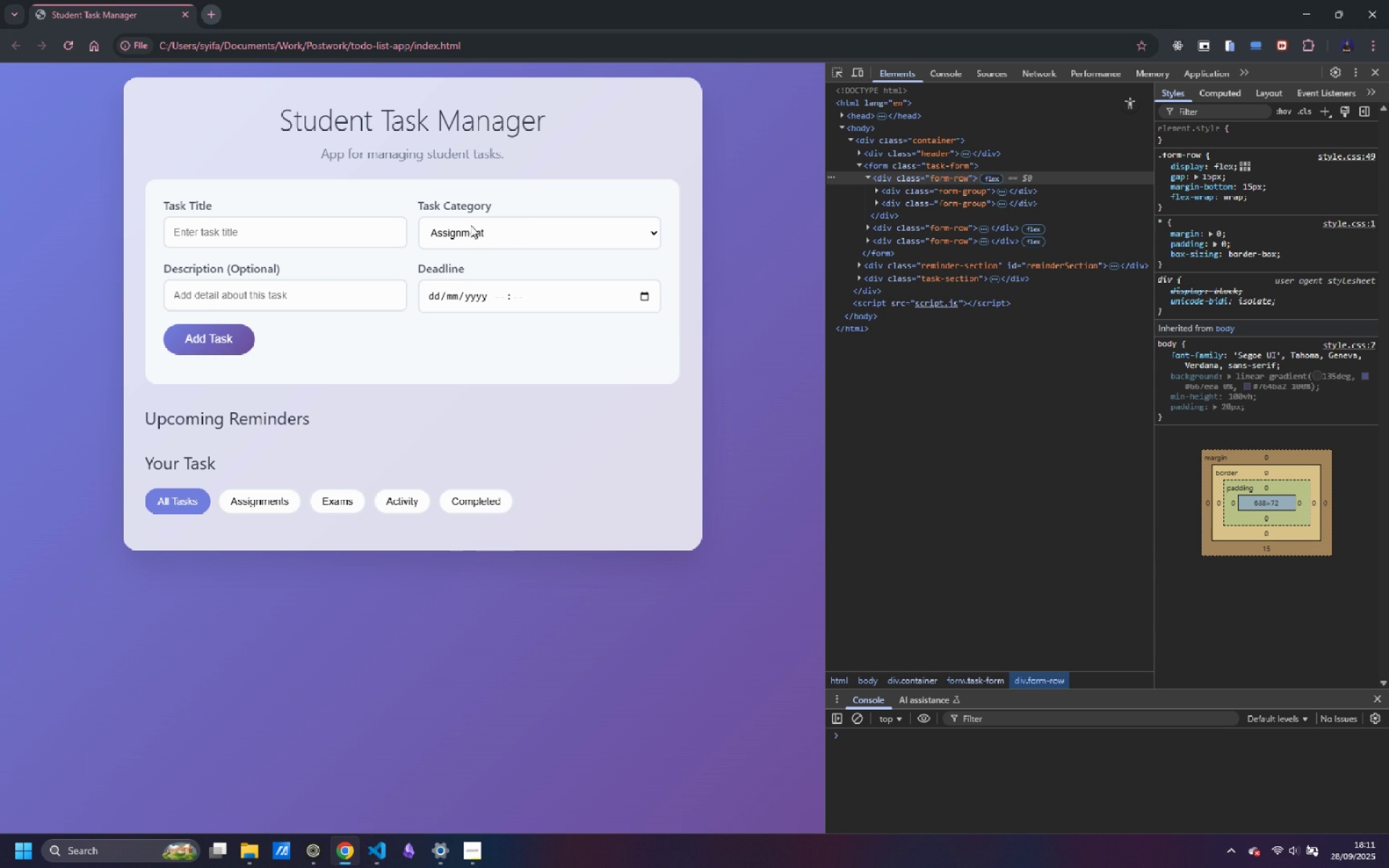 
left_click([510, 230])
 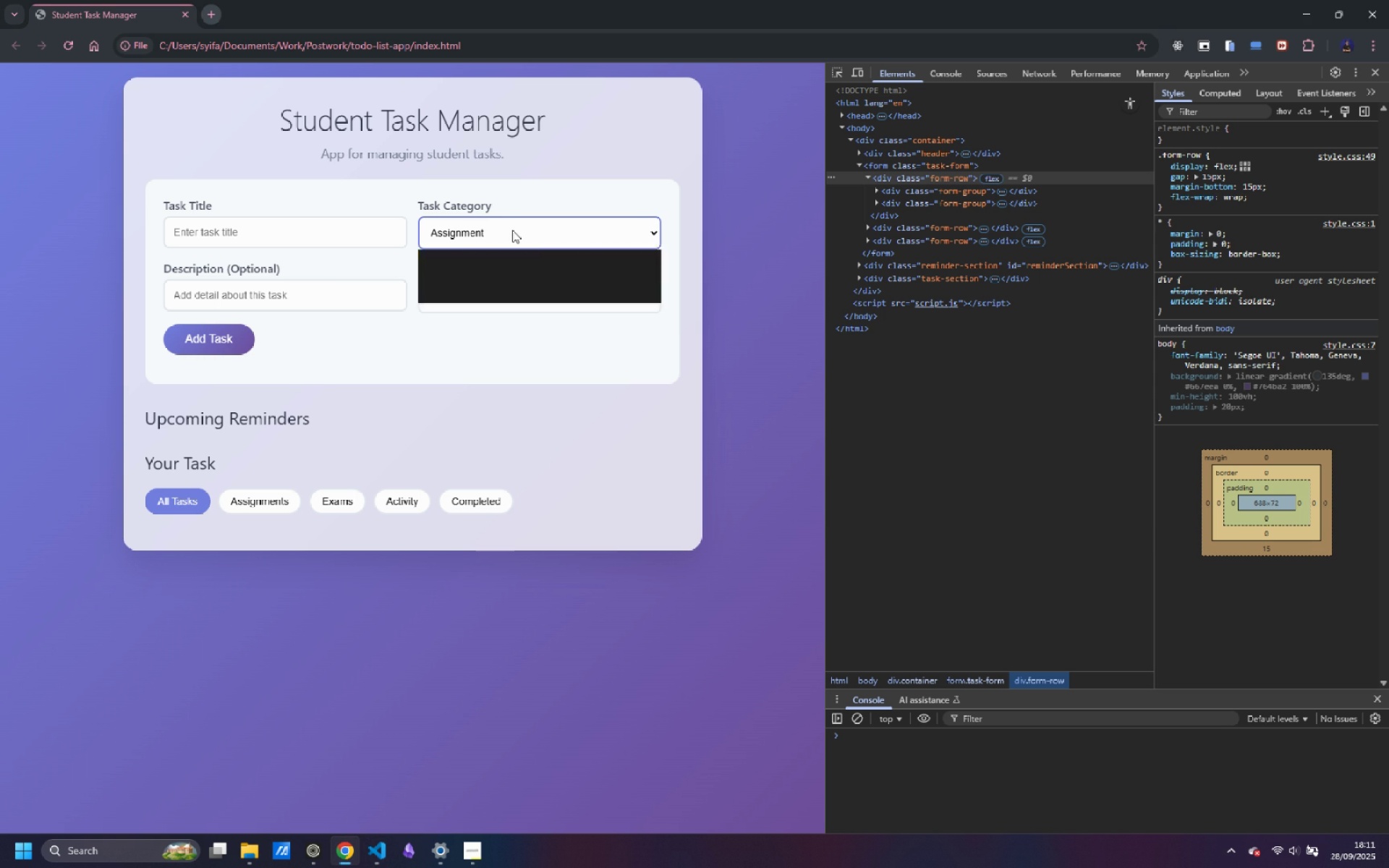 
left_click([512, 230])
 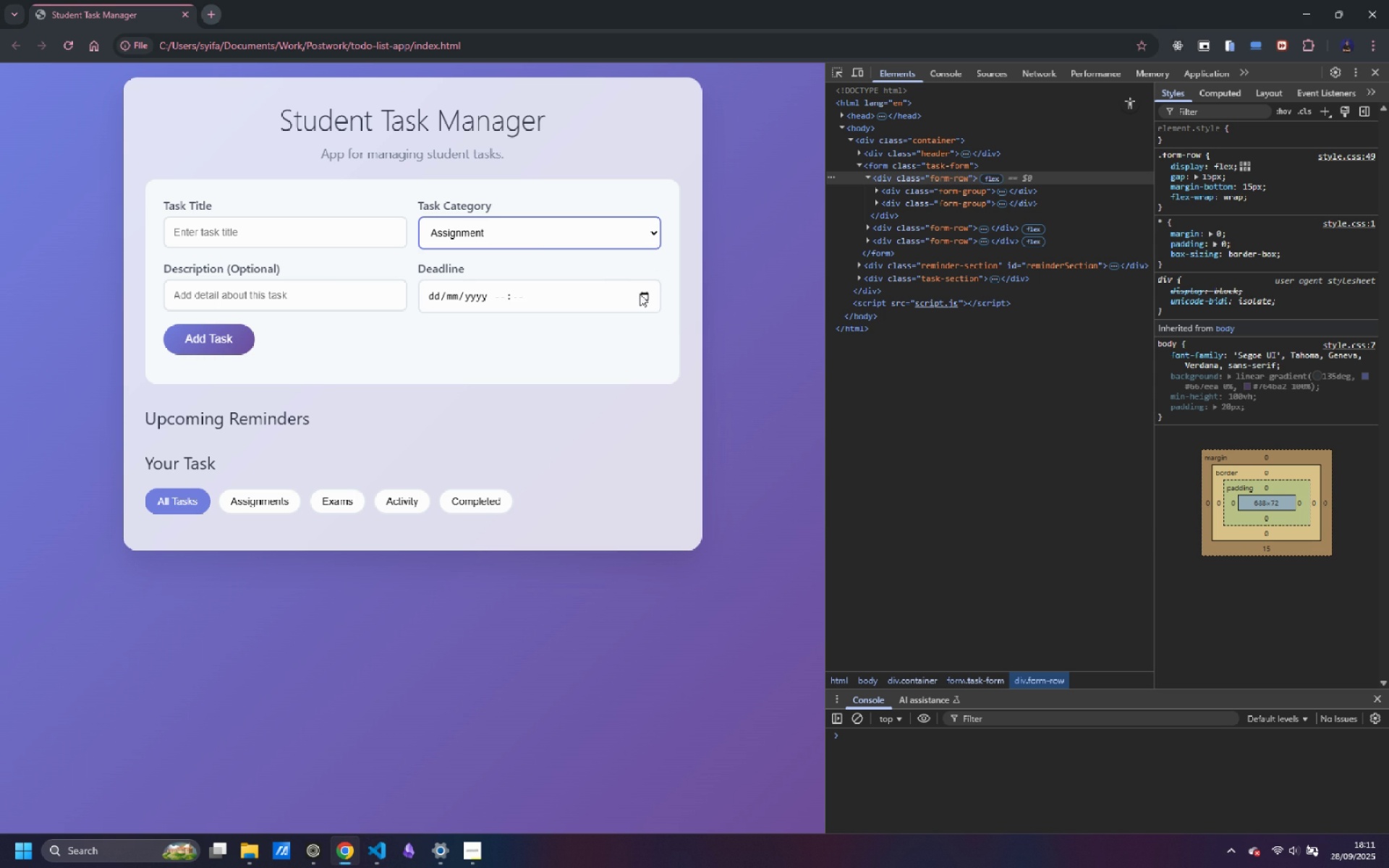 
left_click([645, 297])
 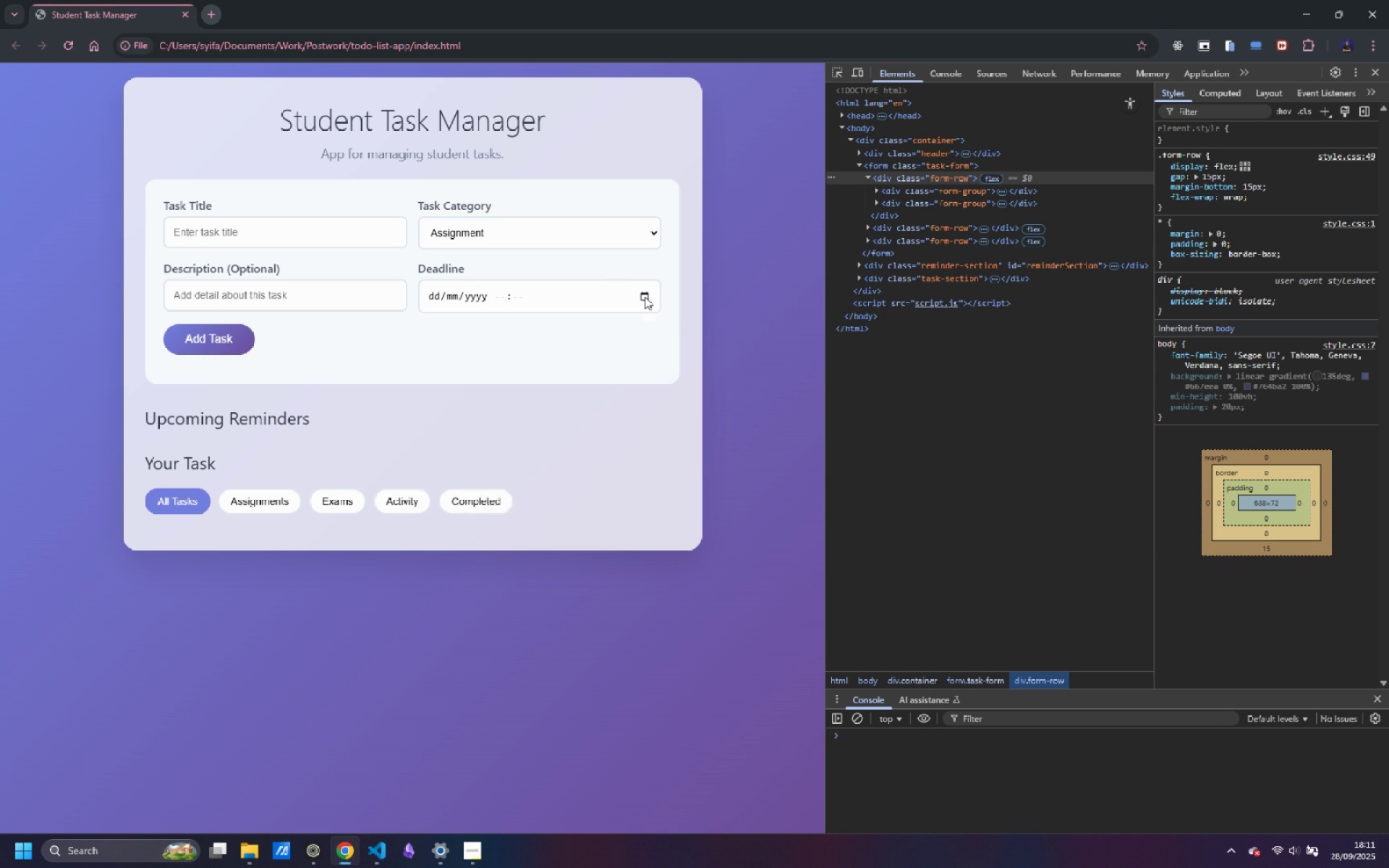 
left_click([645, 297])
 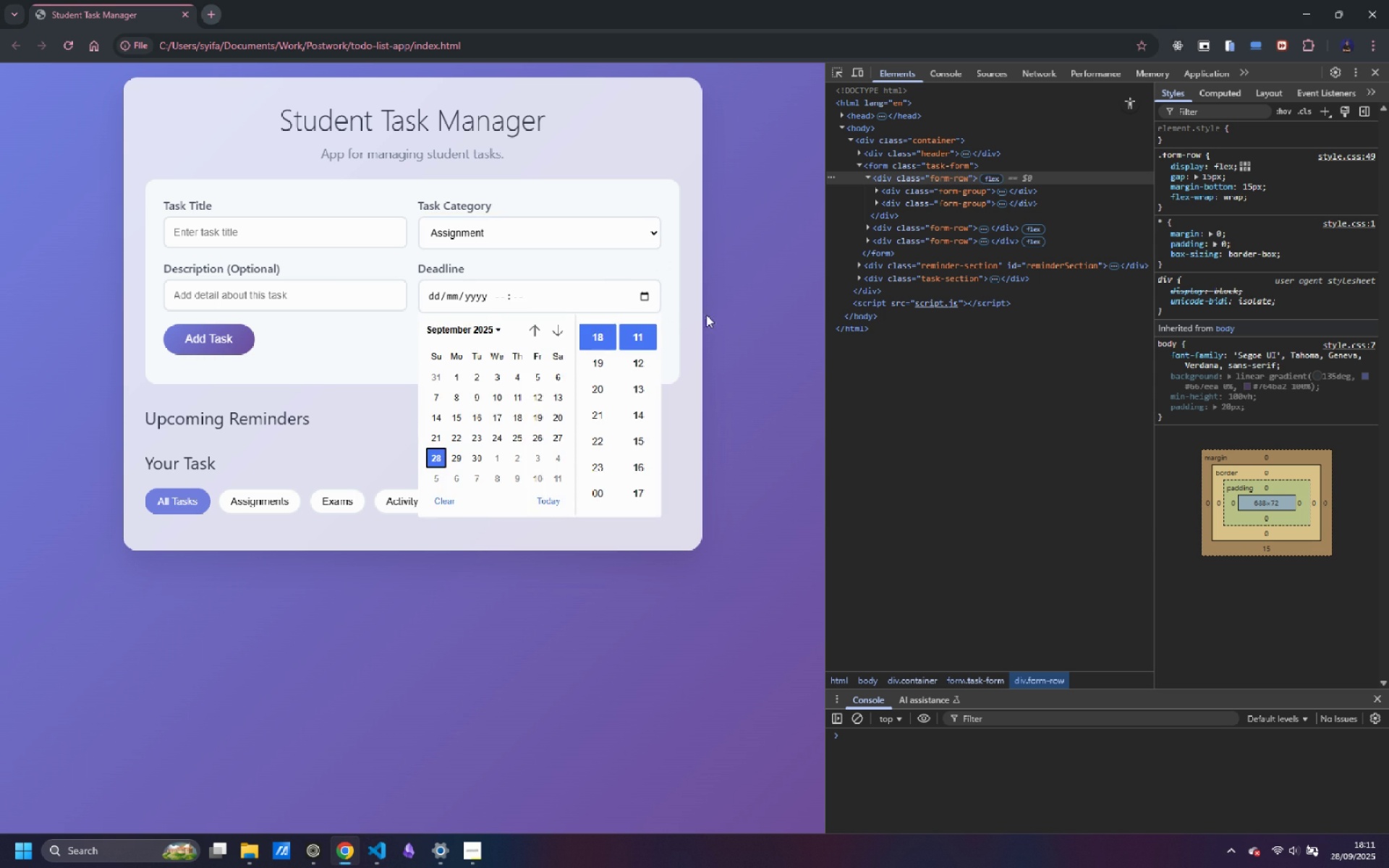 
key(Alt+AltLeft)
 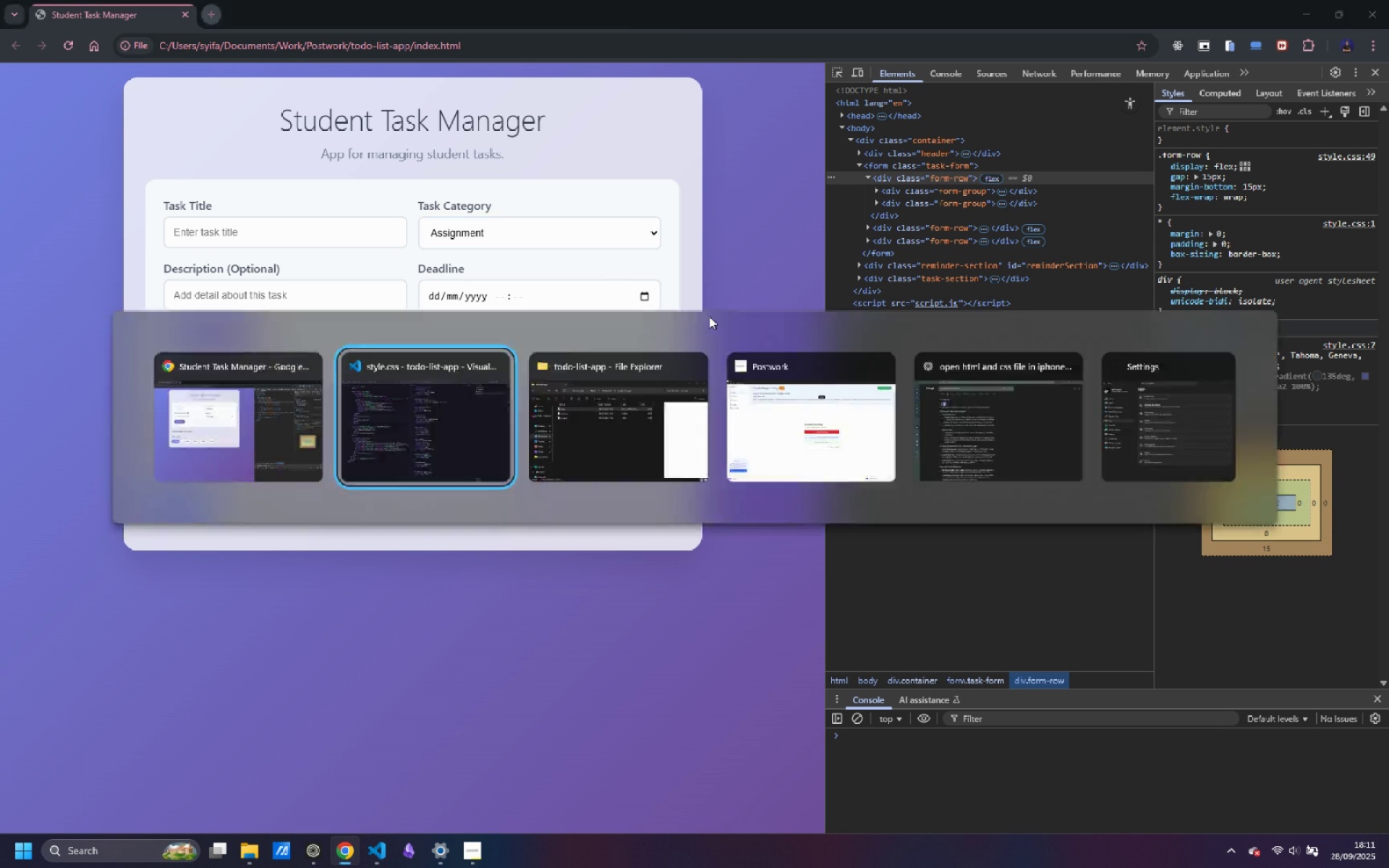 
key(Alt+Tab)
 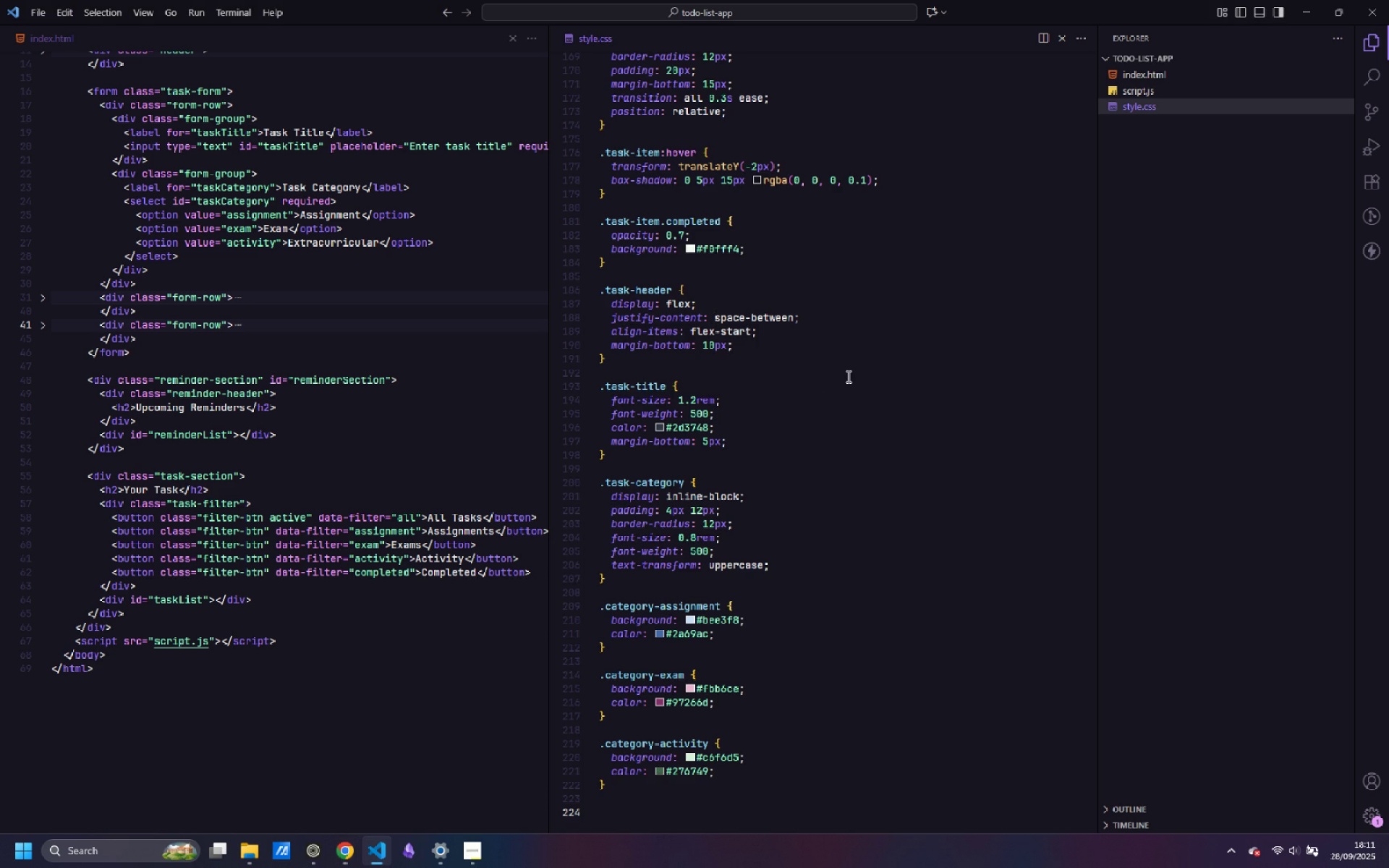 
scroll: coordinate [837, 357], scroll_direction: down, amount: 5.0
 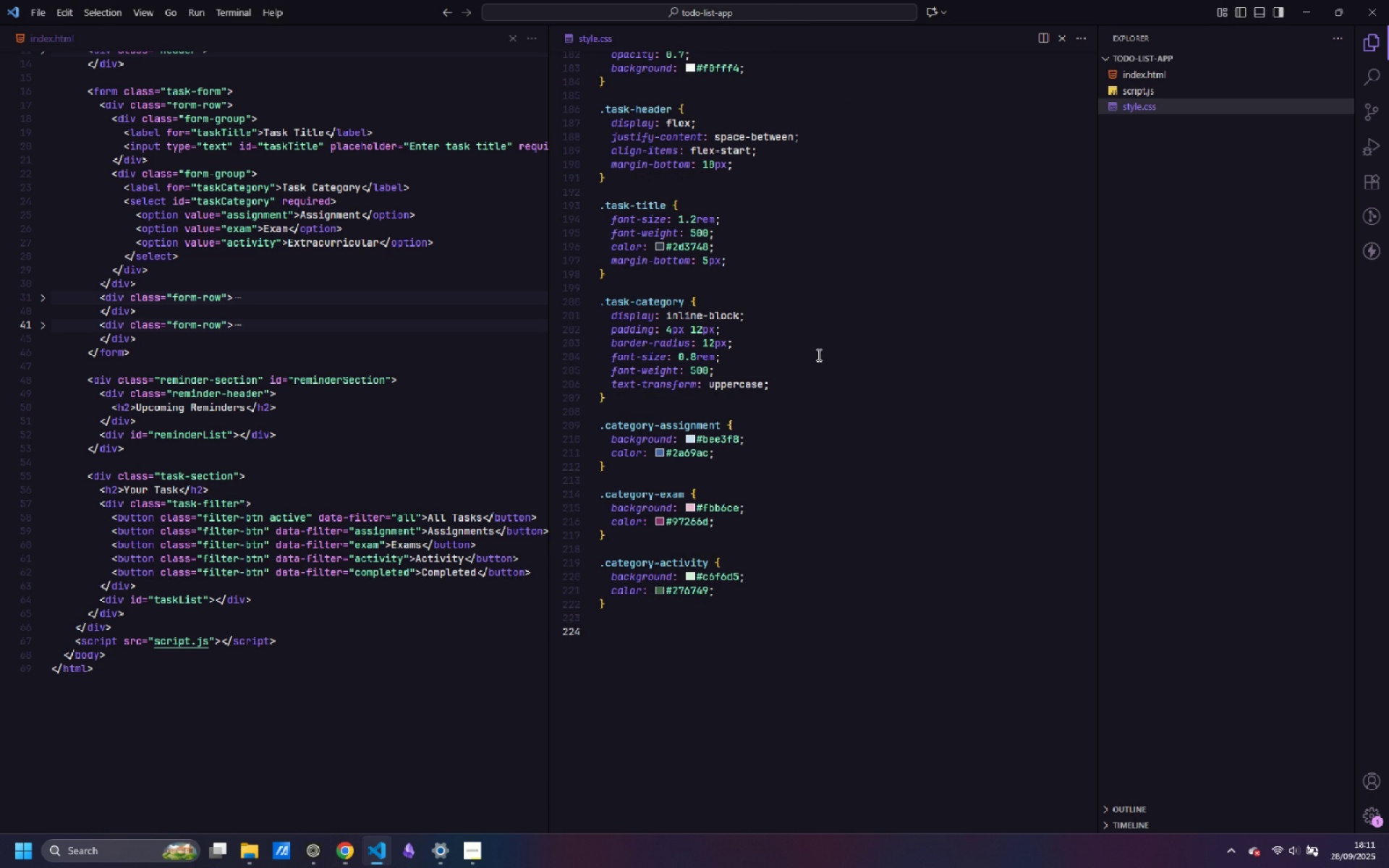 
scroll: coordinate [817, 354], scroll_direction: up, amount: 4.0
 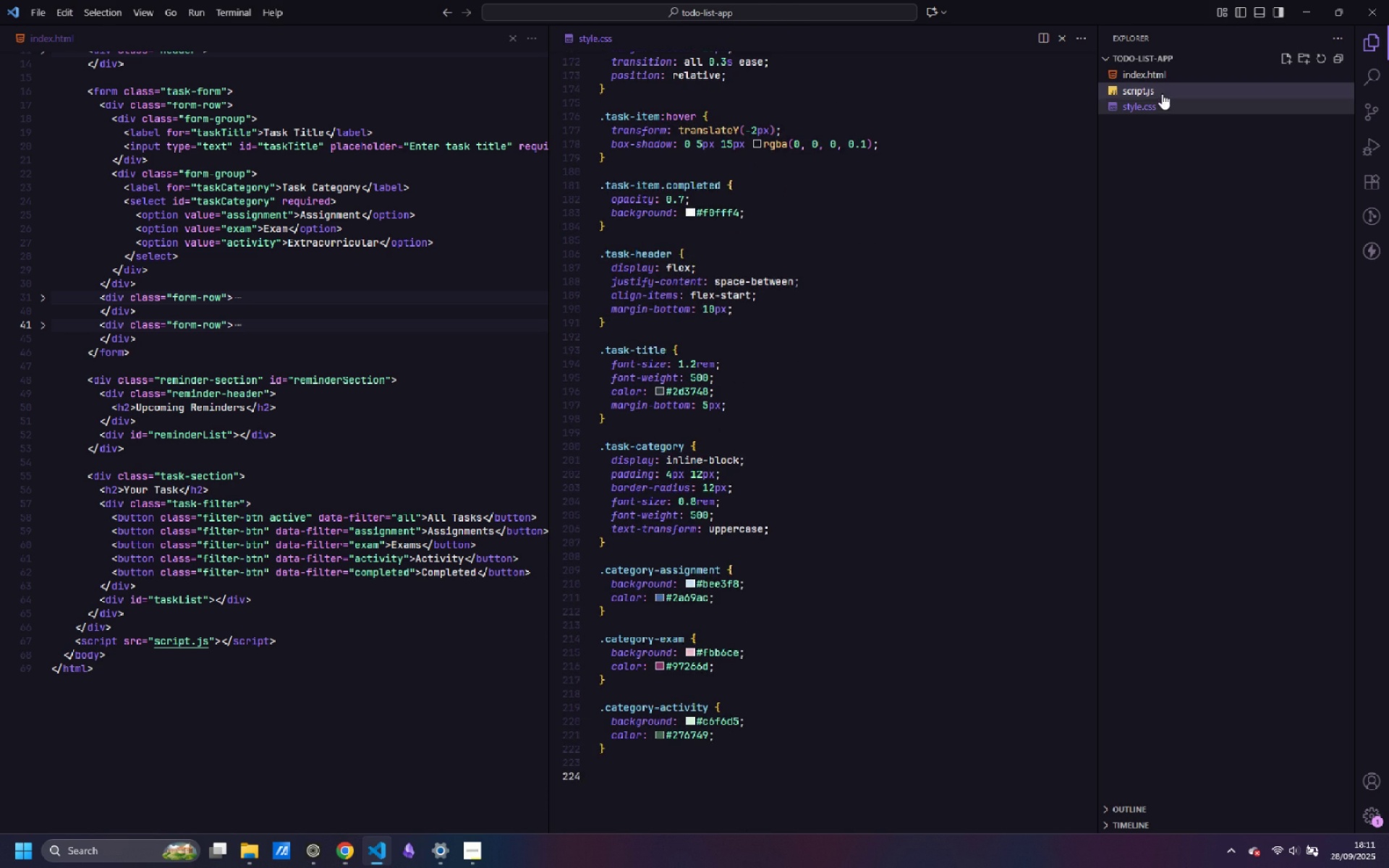 
left_click([1162, 93])
 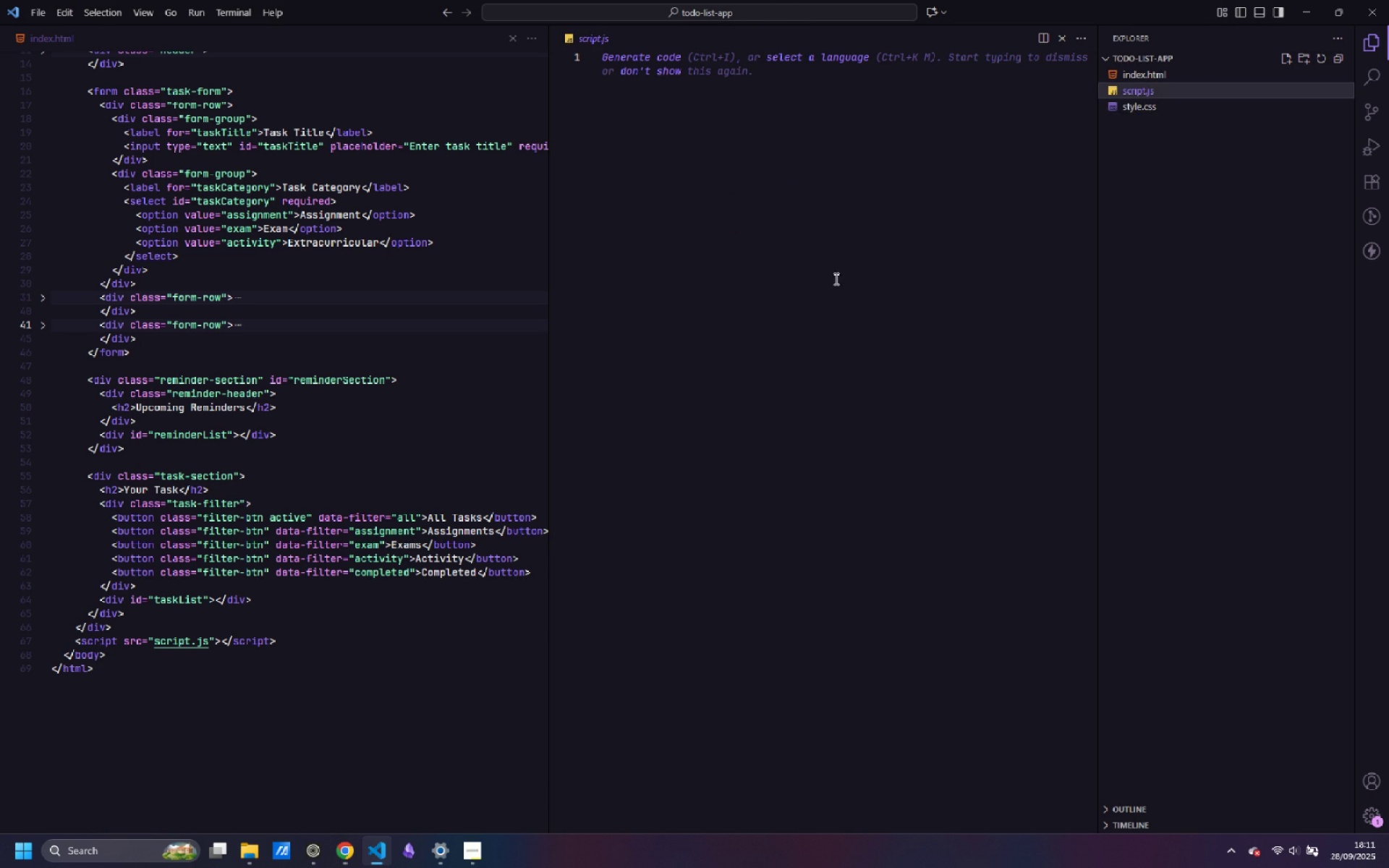 
scroll: coordinate [842, 265], scroll_direction: up, amount: 1.0
 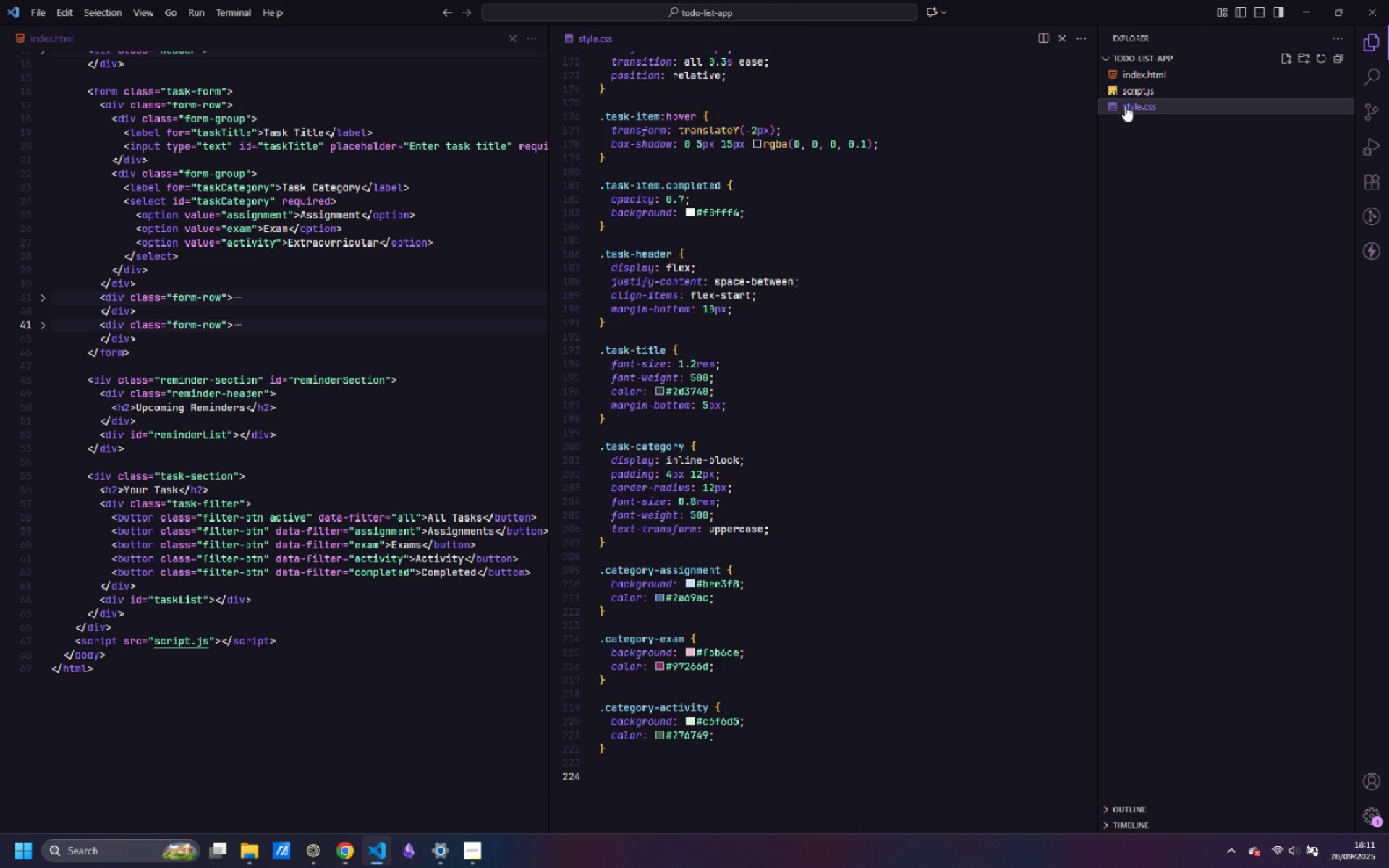 
left_click([1125, 106])
 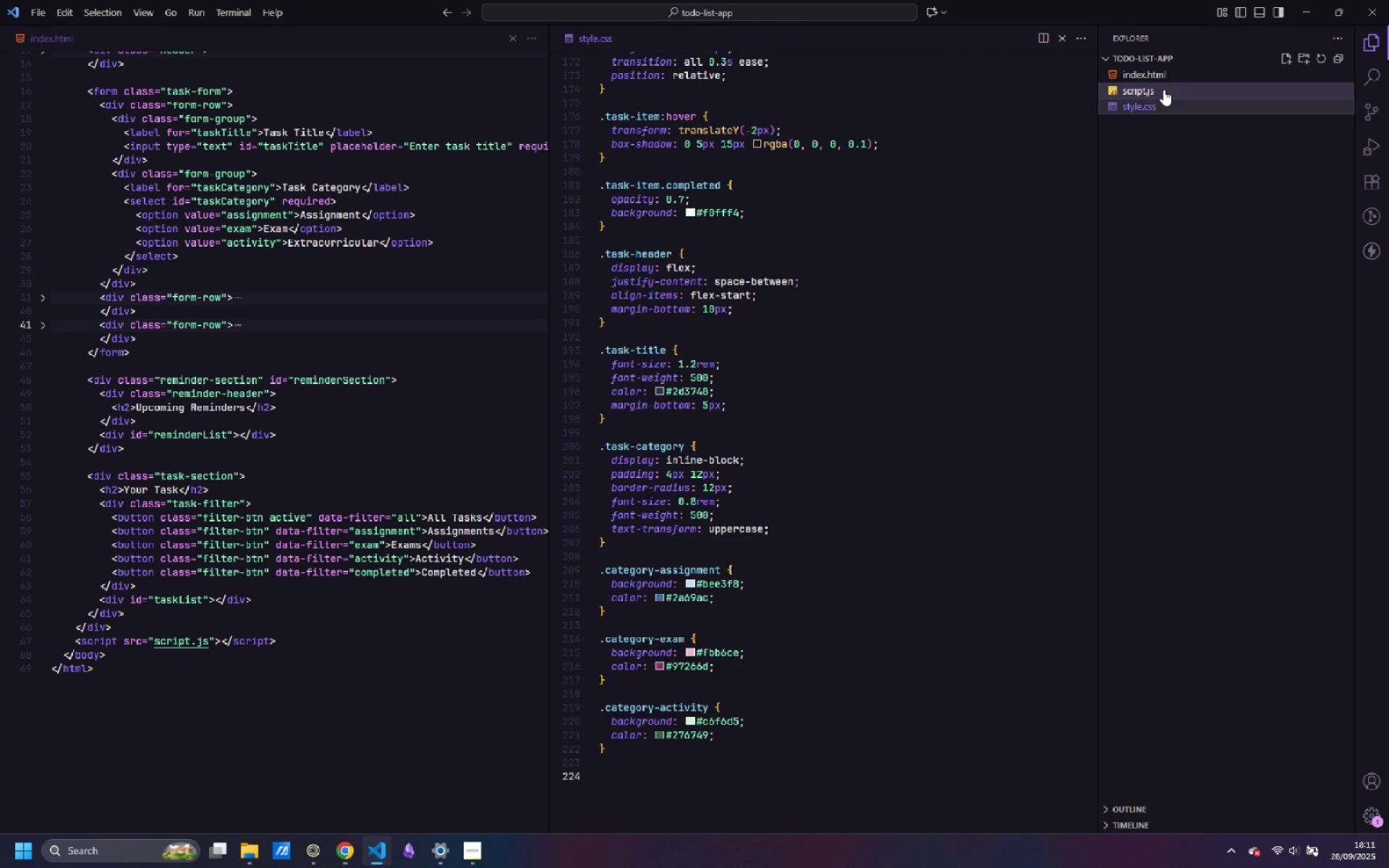 
left_click([1163, 90])
 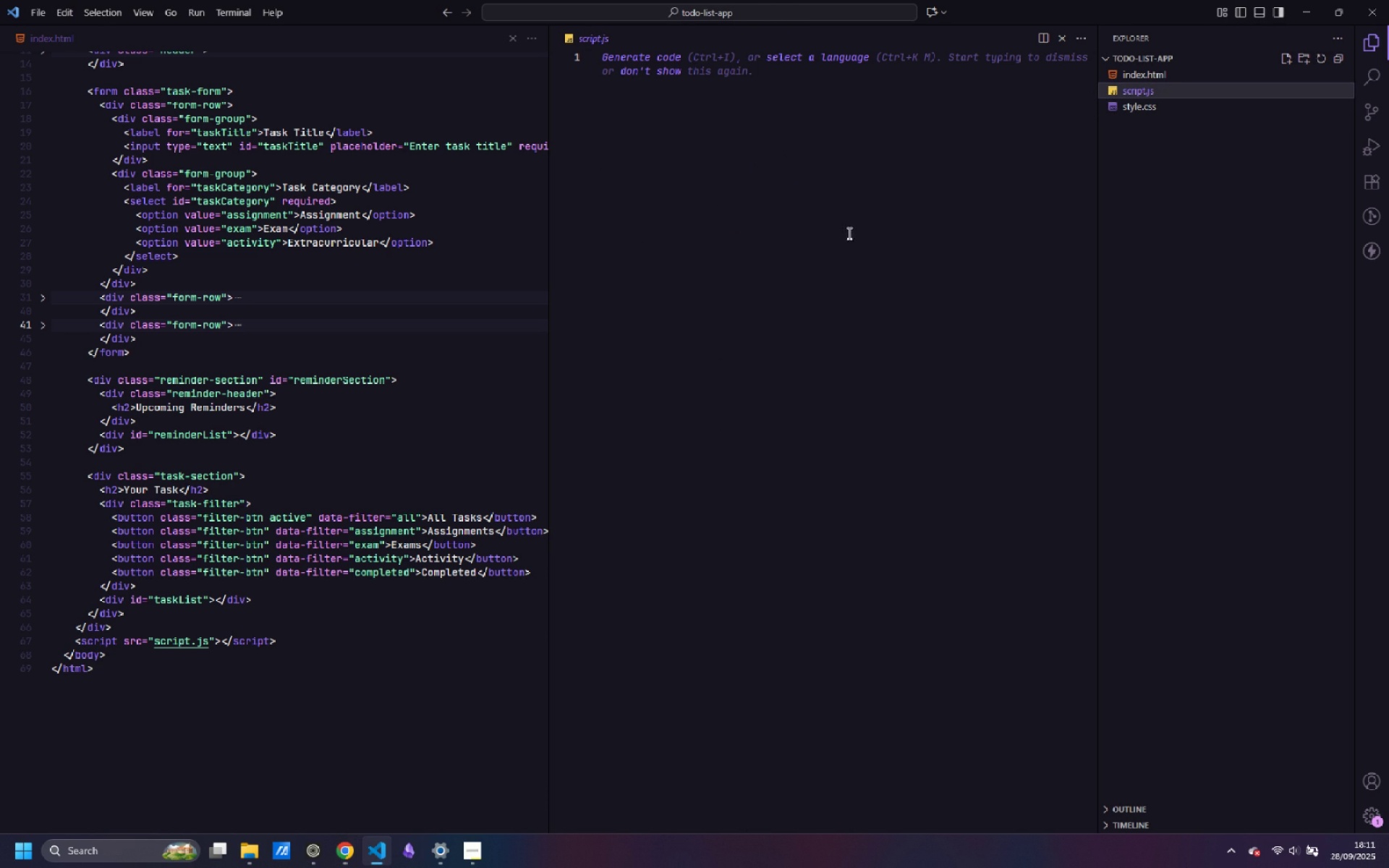 
scroll: coordinate [843, 225], scroll_direction: up, amount: 3.0
 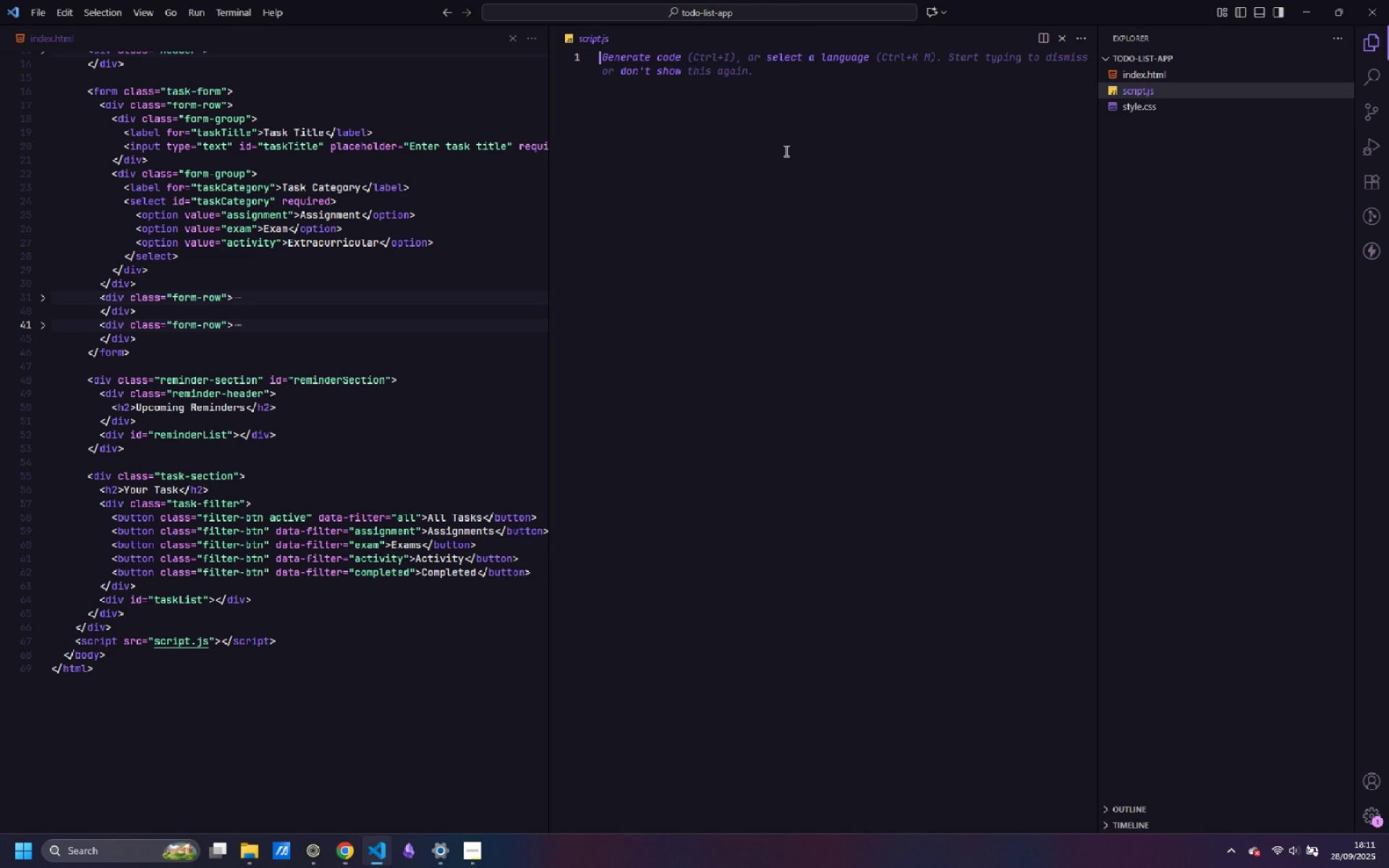 
left_click([785, 150])
 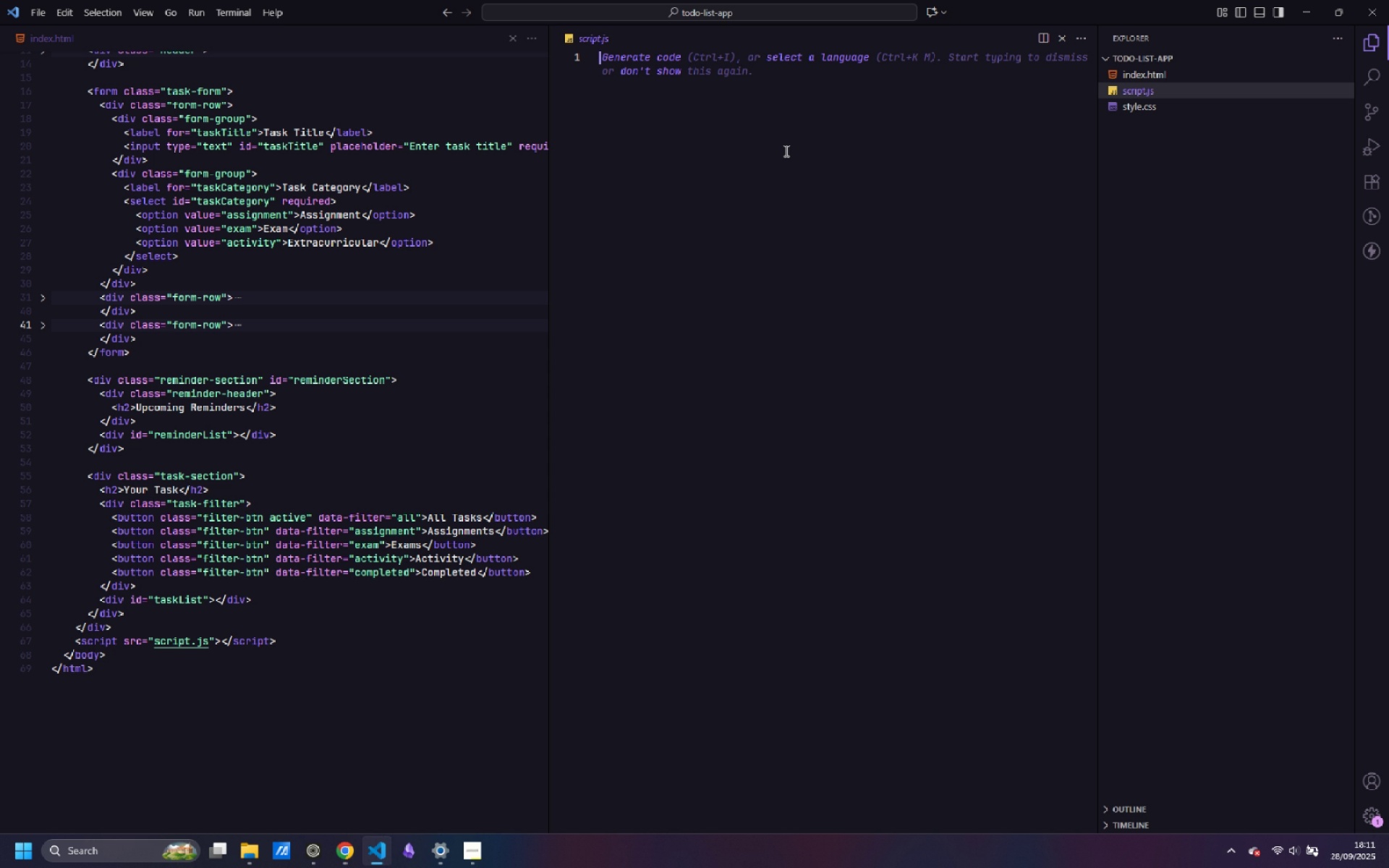 
wait(20.75)
 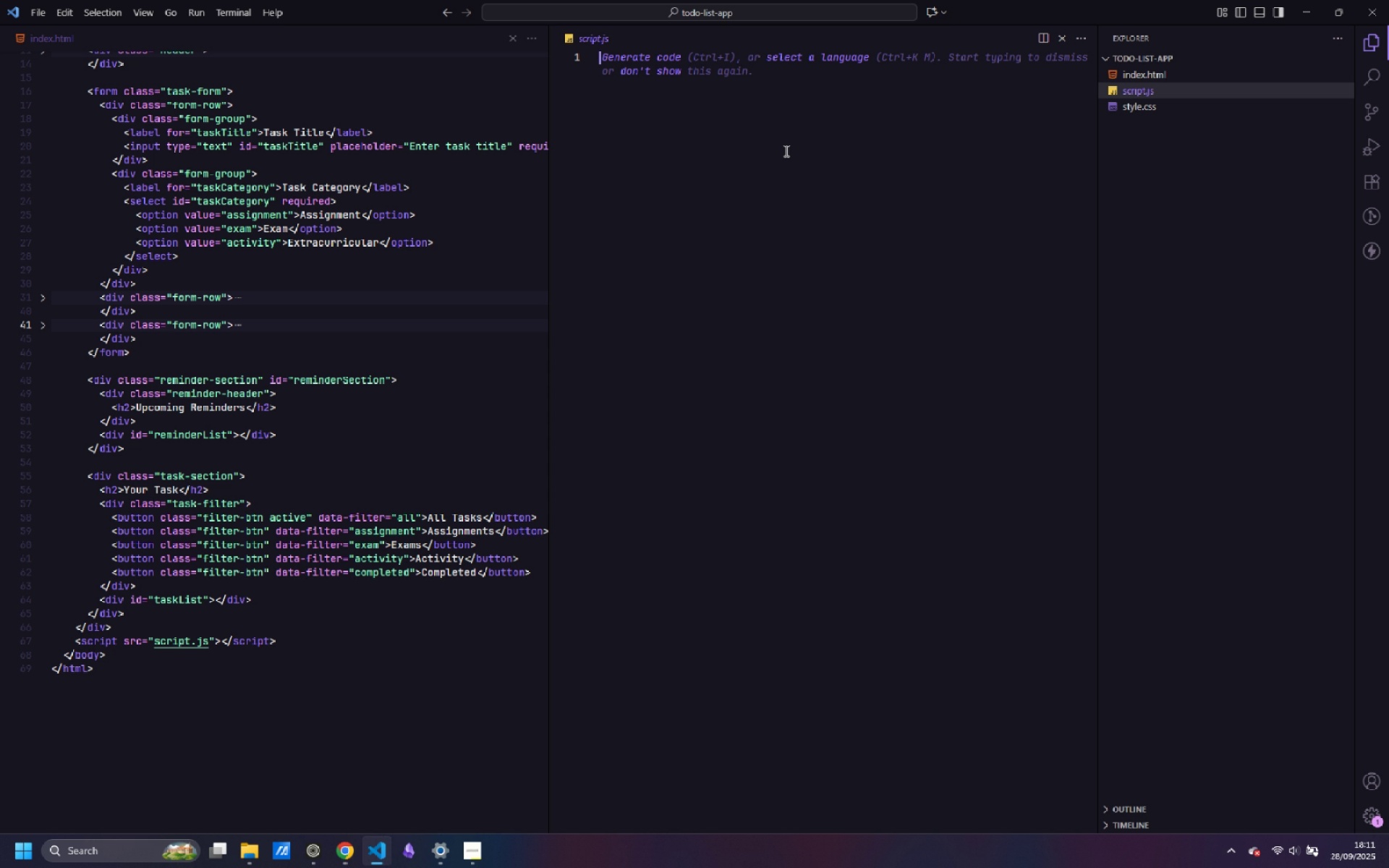 
type(class Task)
 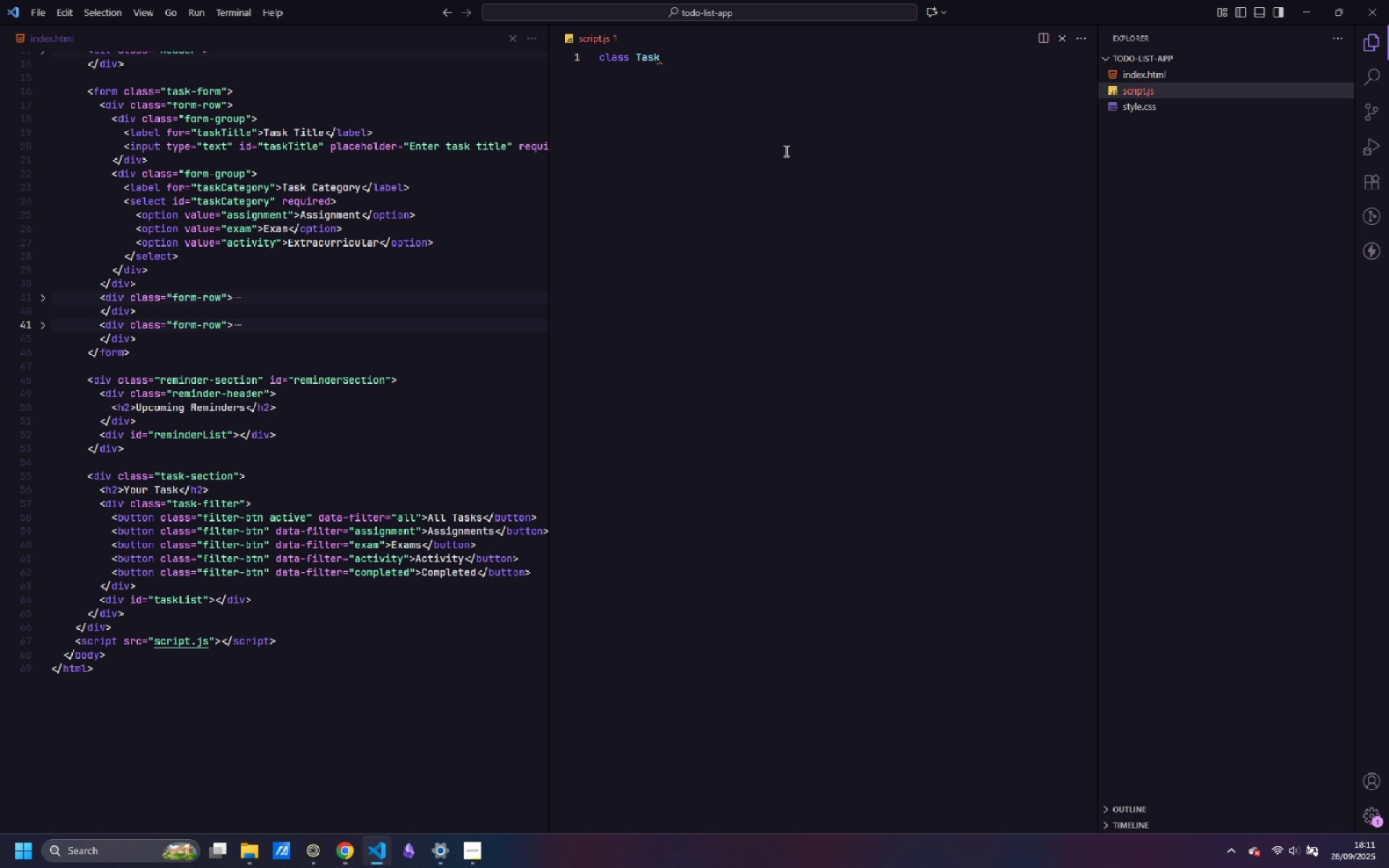 
wait(5.79)
 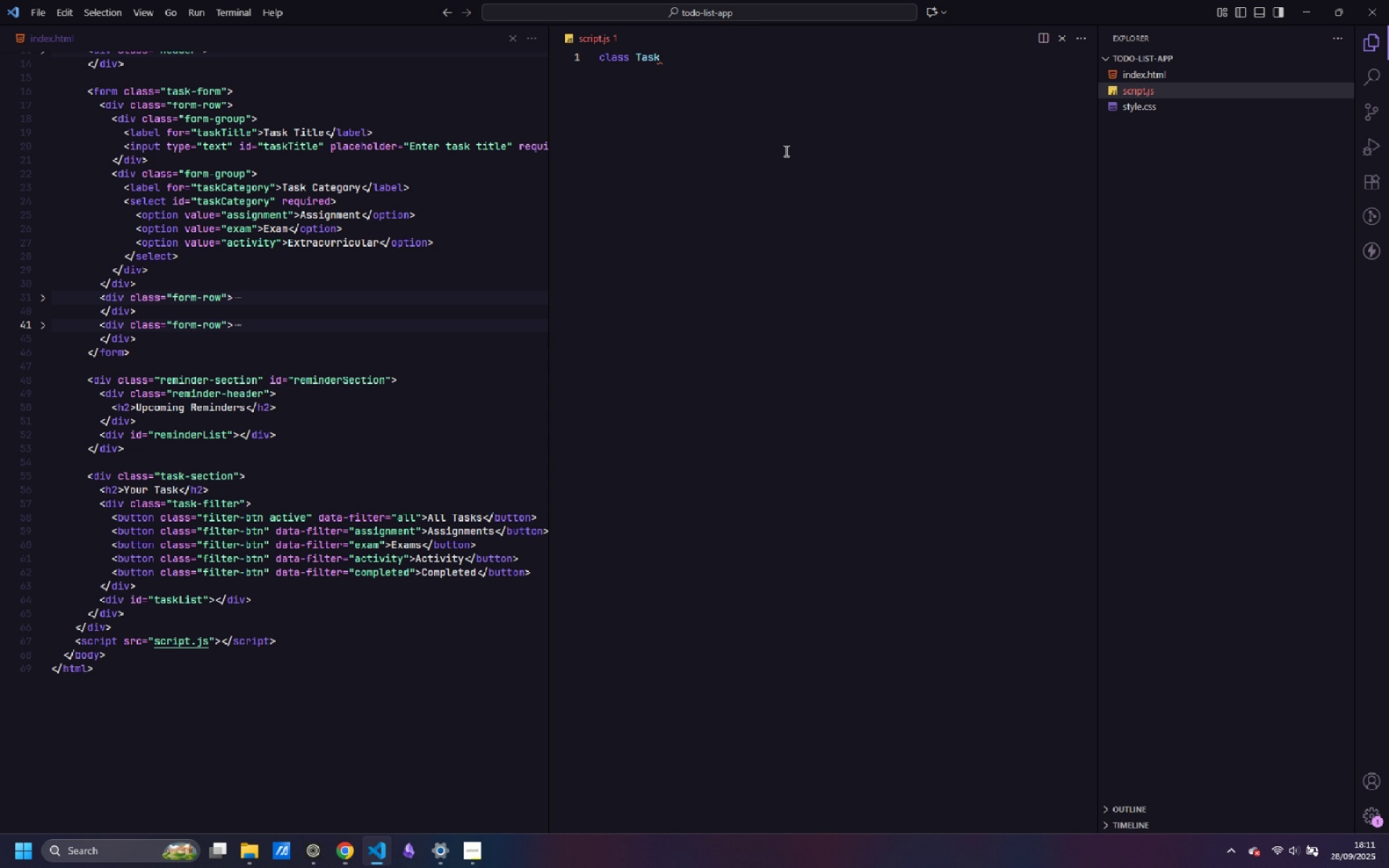 
type(Manager {)
 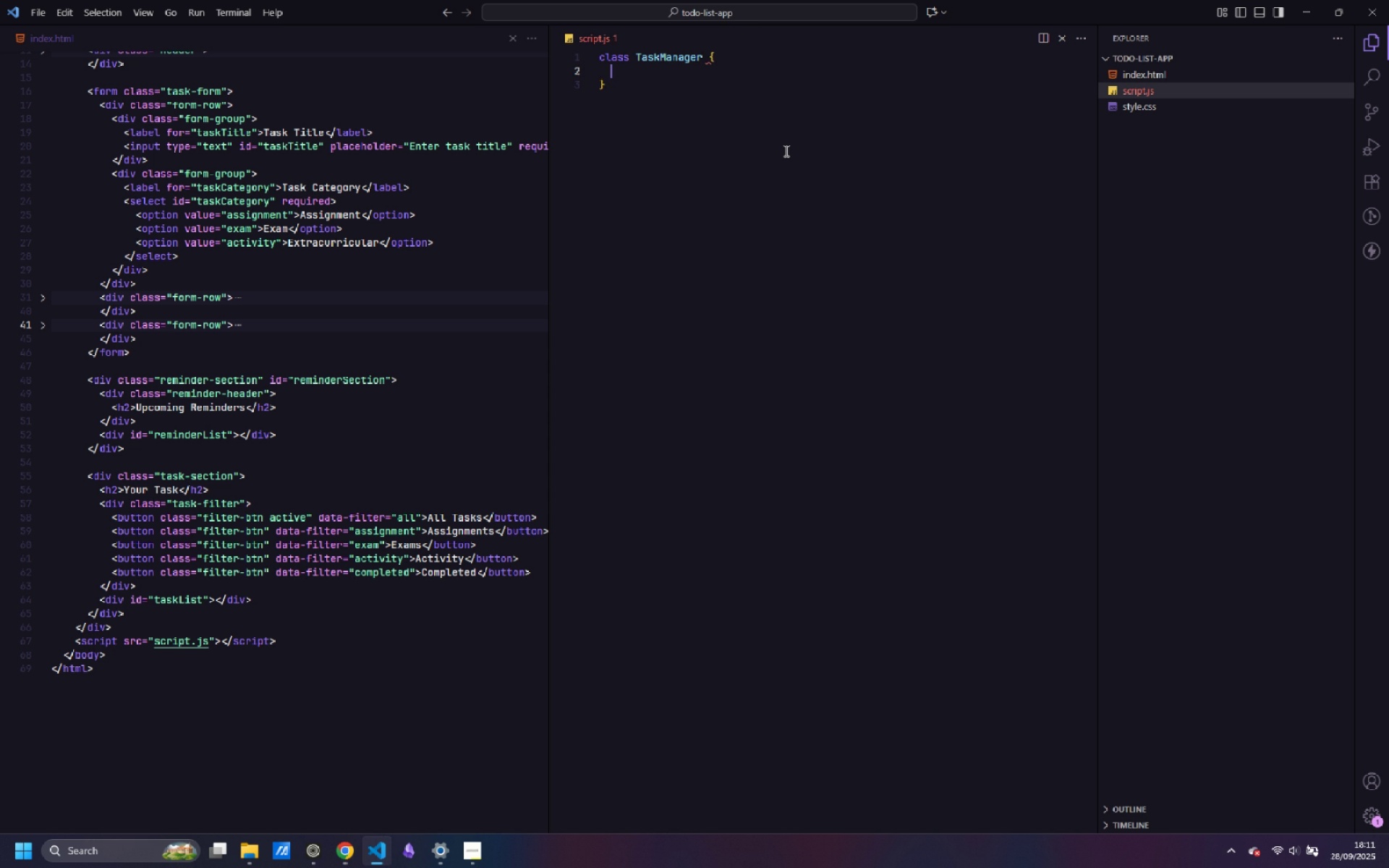 
key(Enter)
 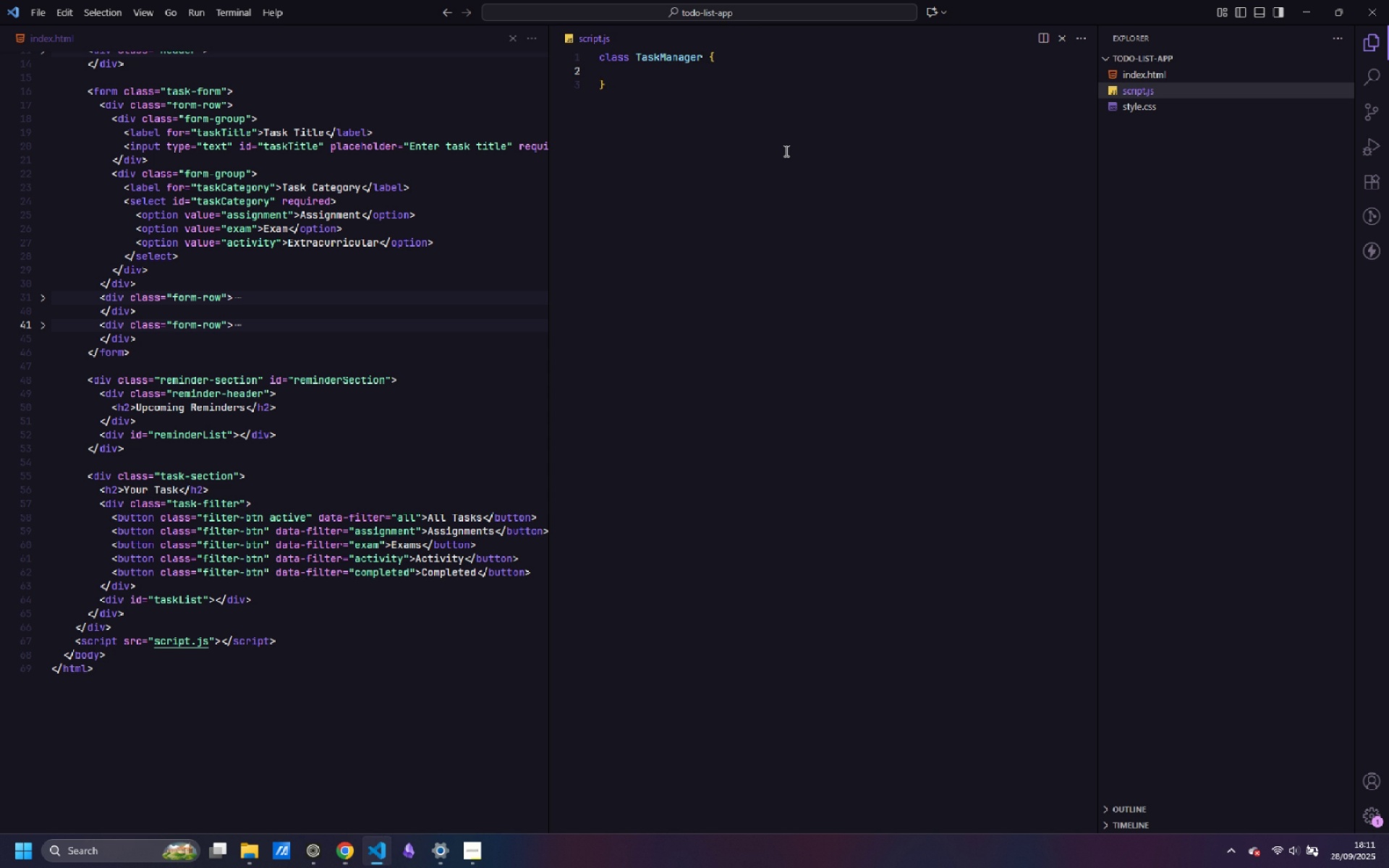 
type(constructor() {)